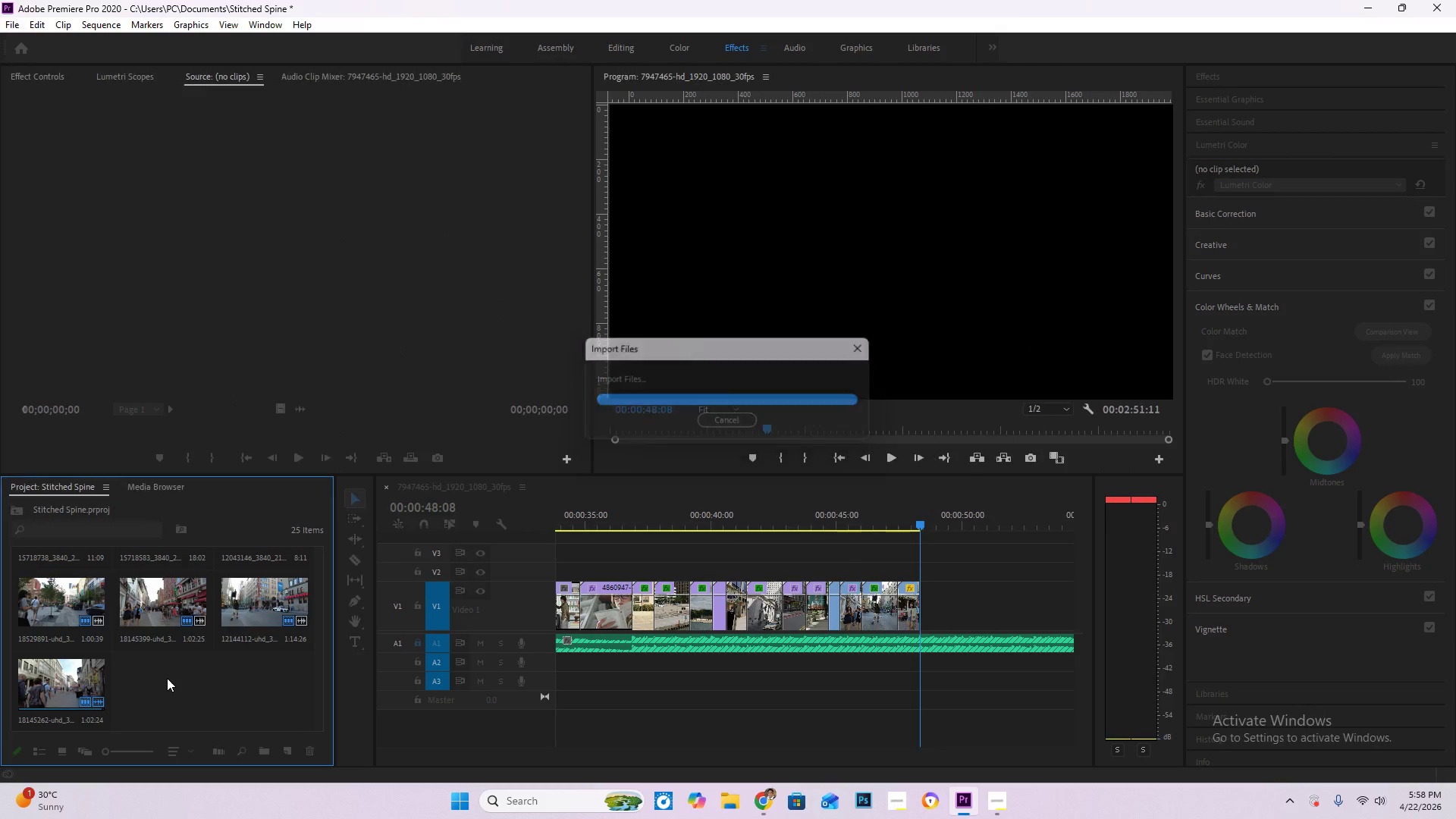 
left_click_drag(start_coordinate=[156, 679], to_coordinate=[925, 610])
 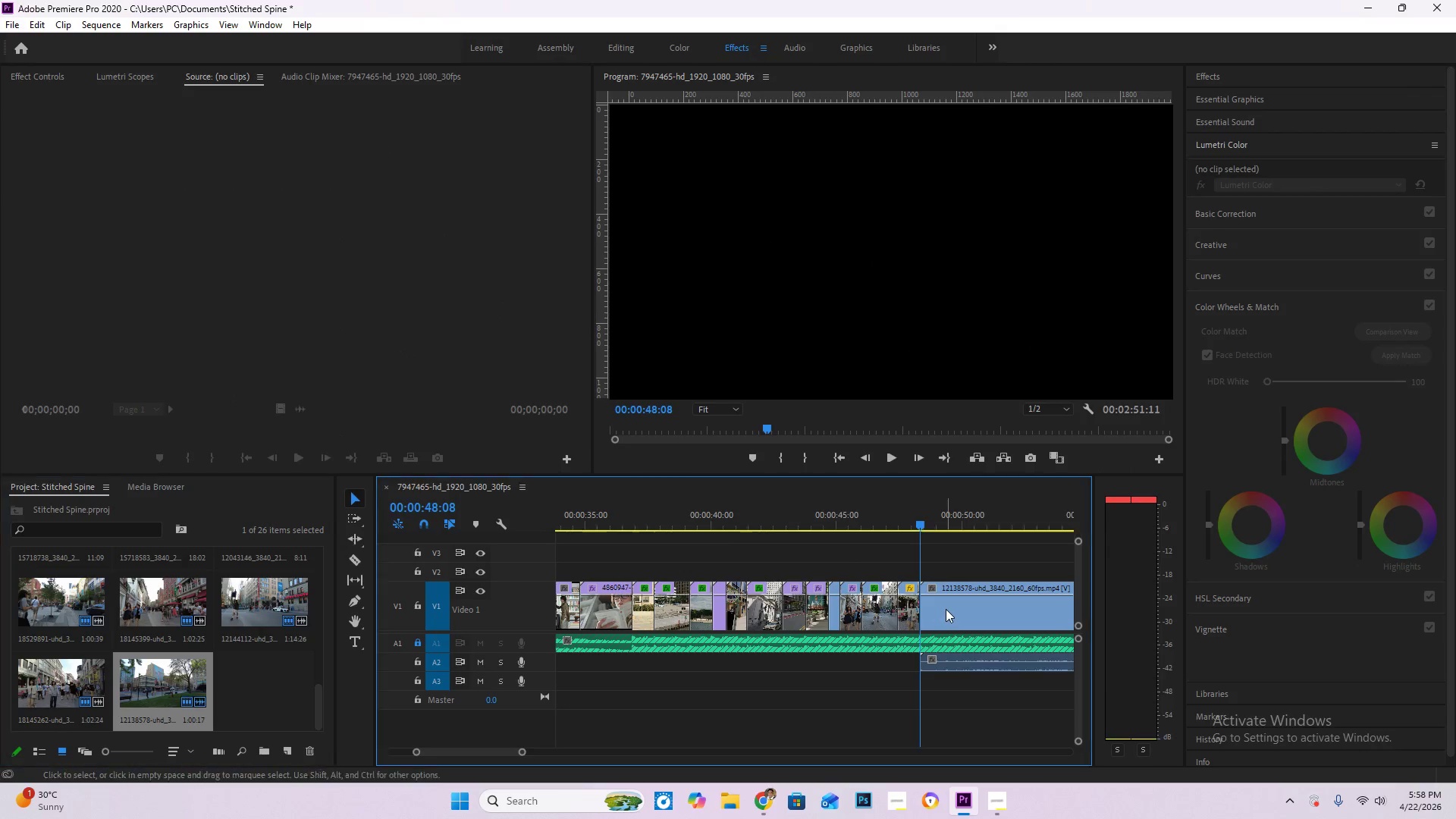 
left_click([946, 609])
 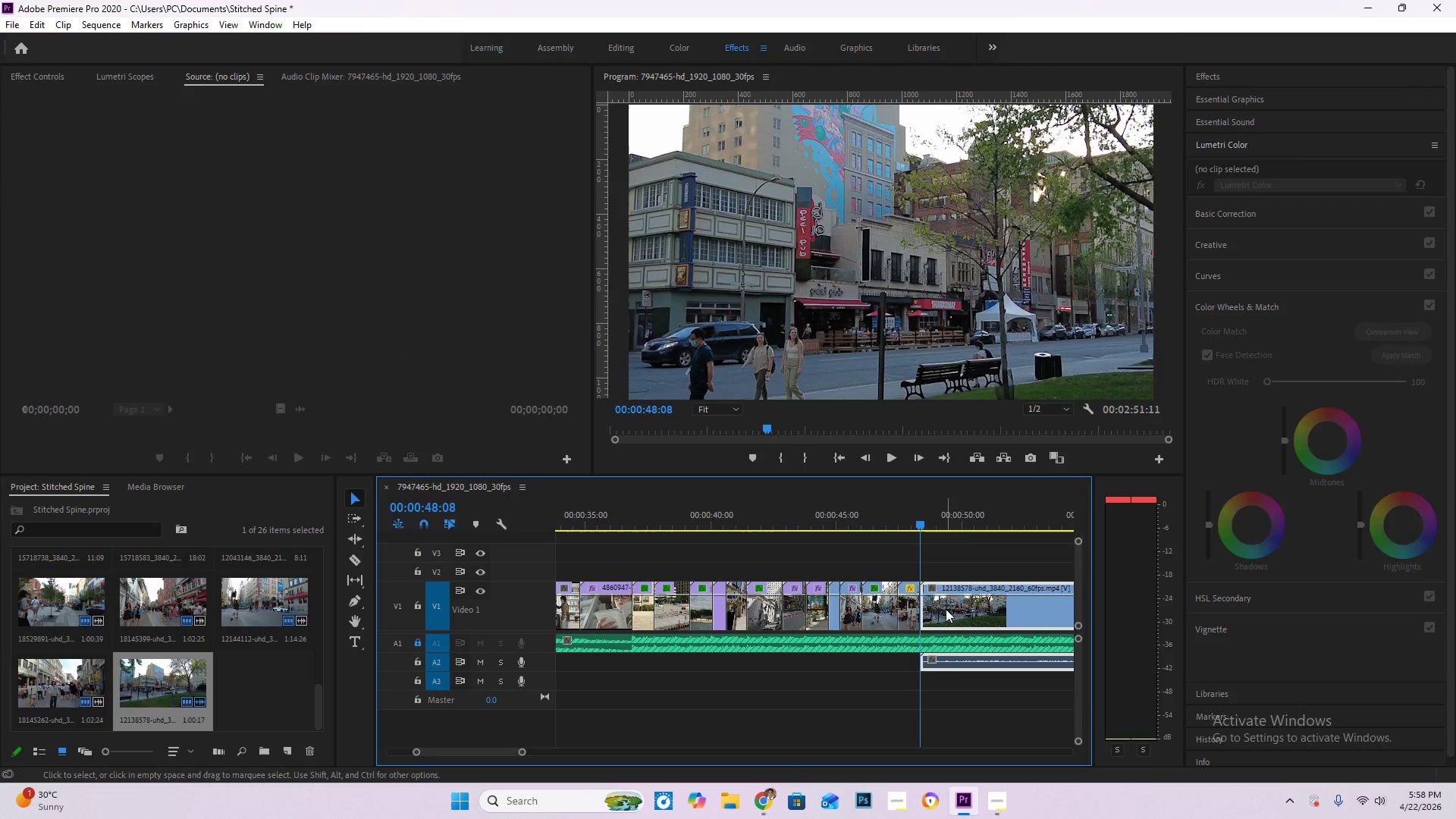 
right_click([946, 609])
 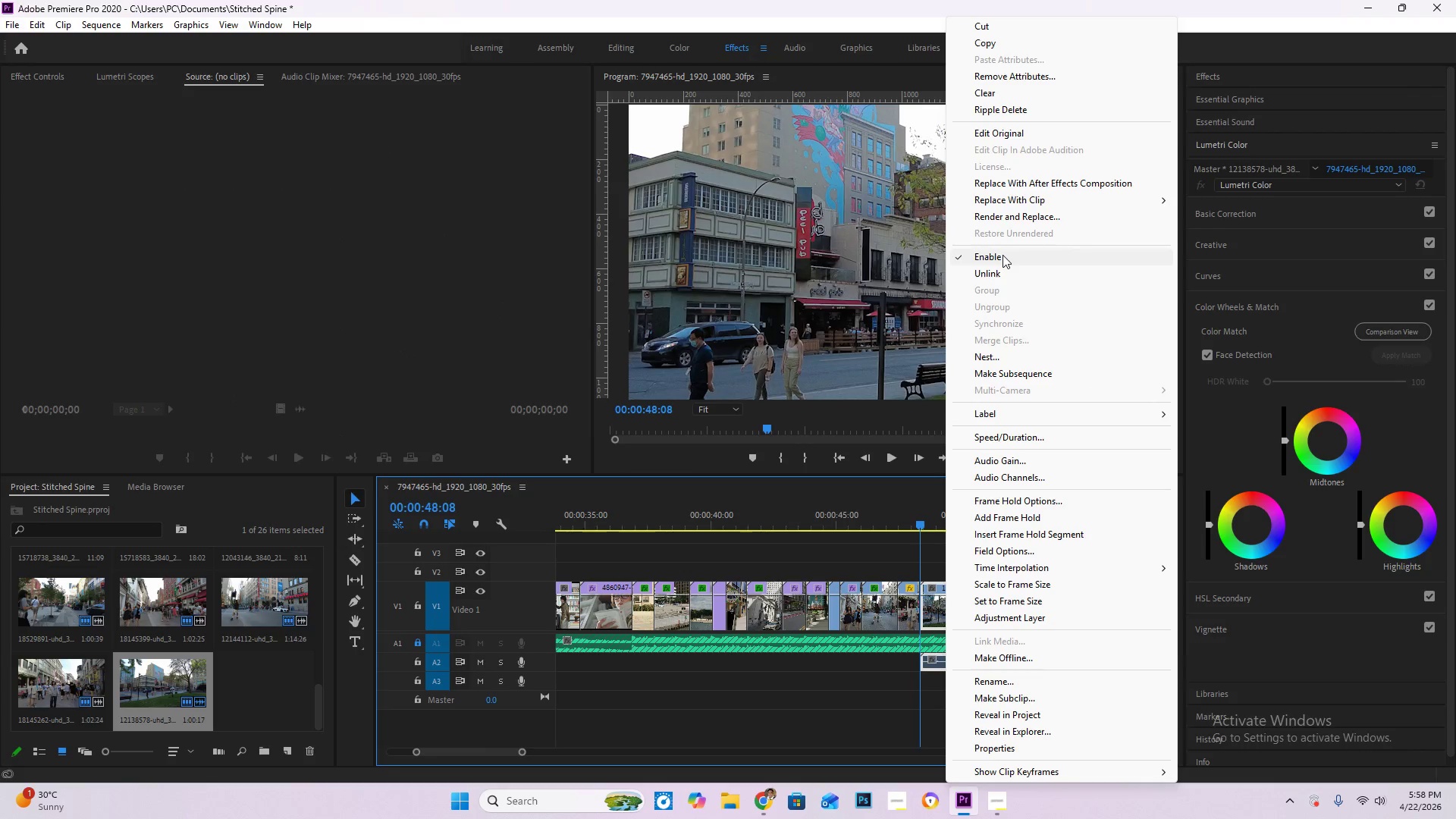 
left_click([1003, 271])
 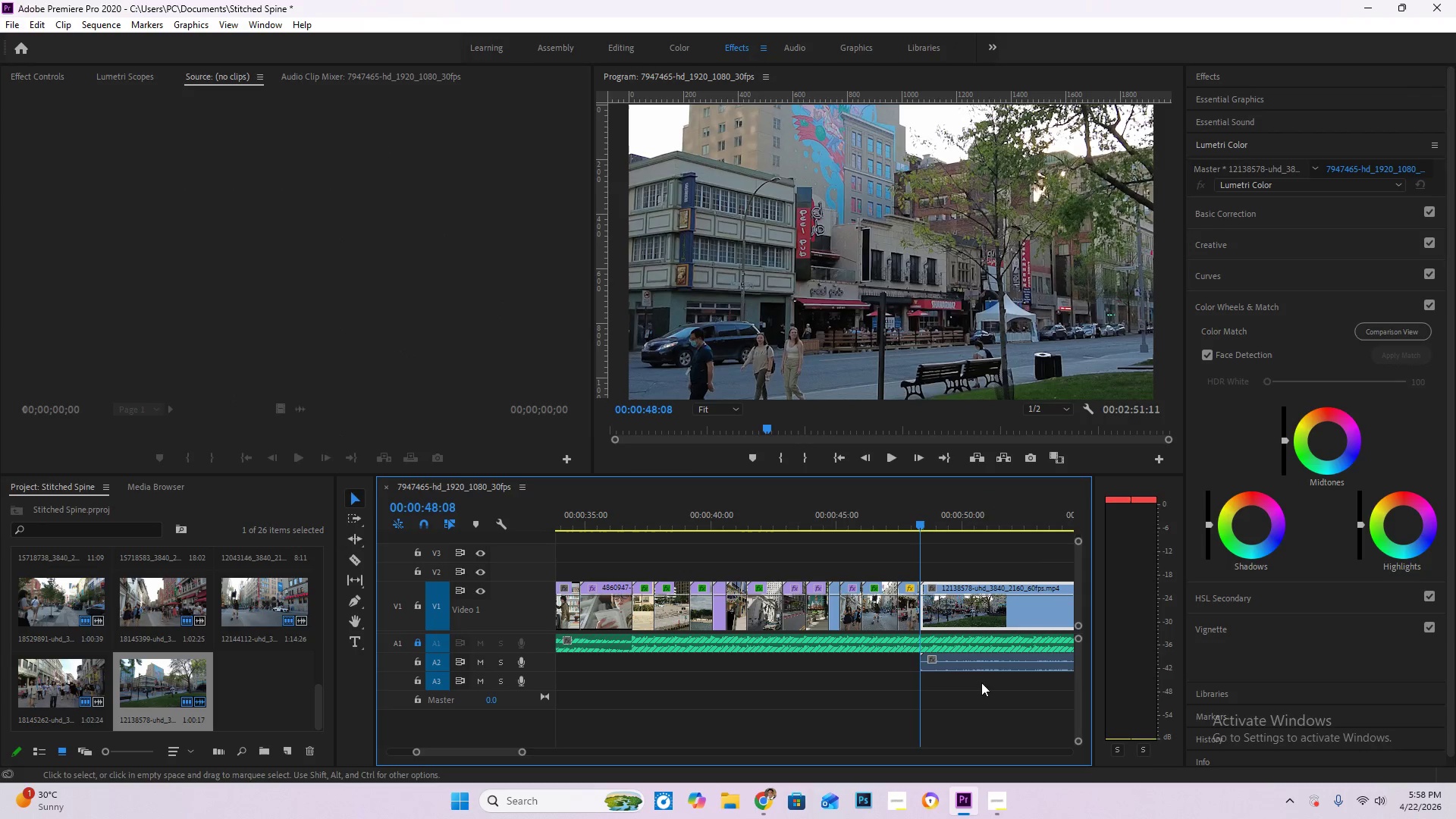 
left_click([971, 664])
 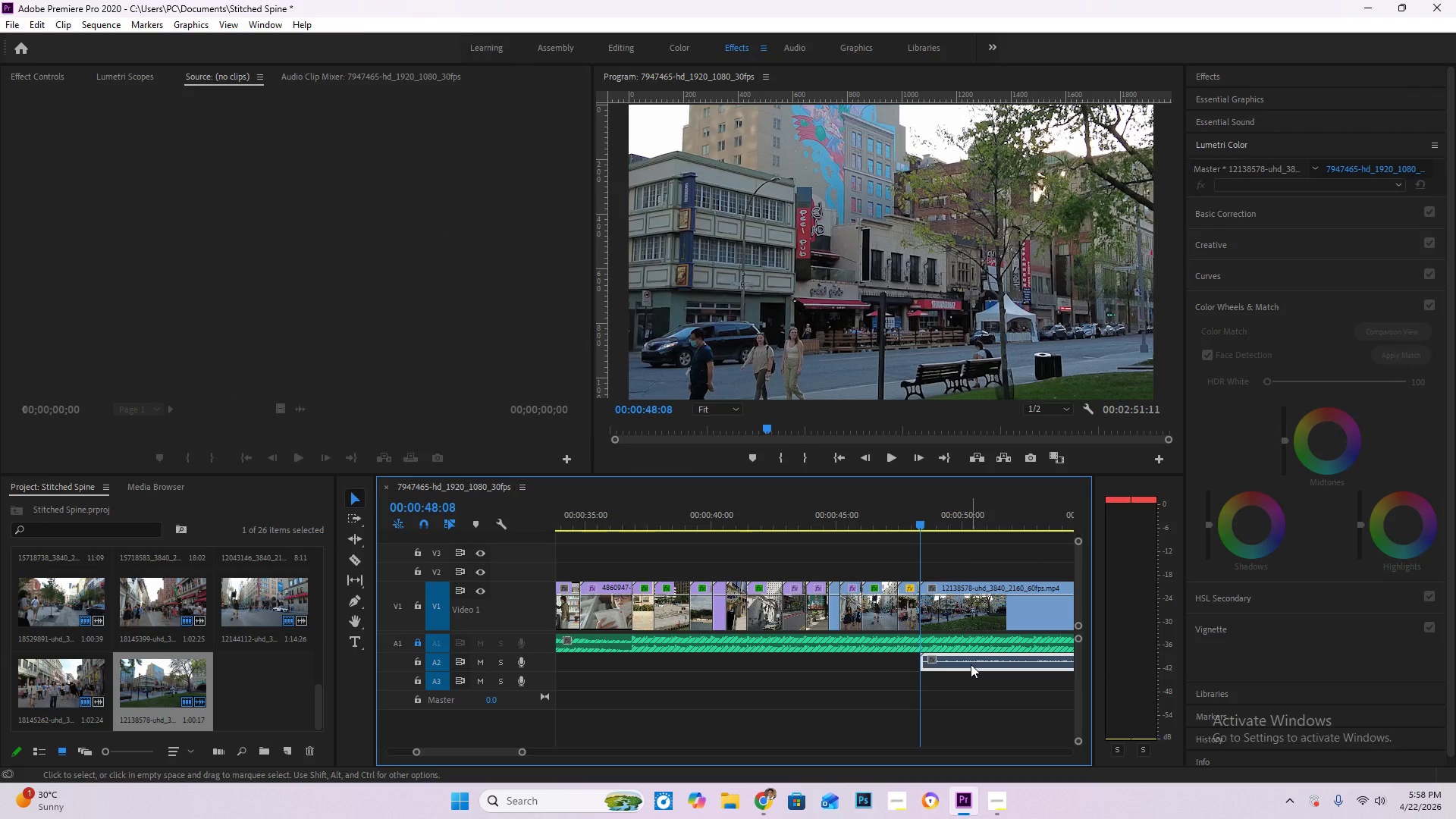 
key(Delete)
 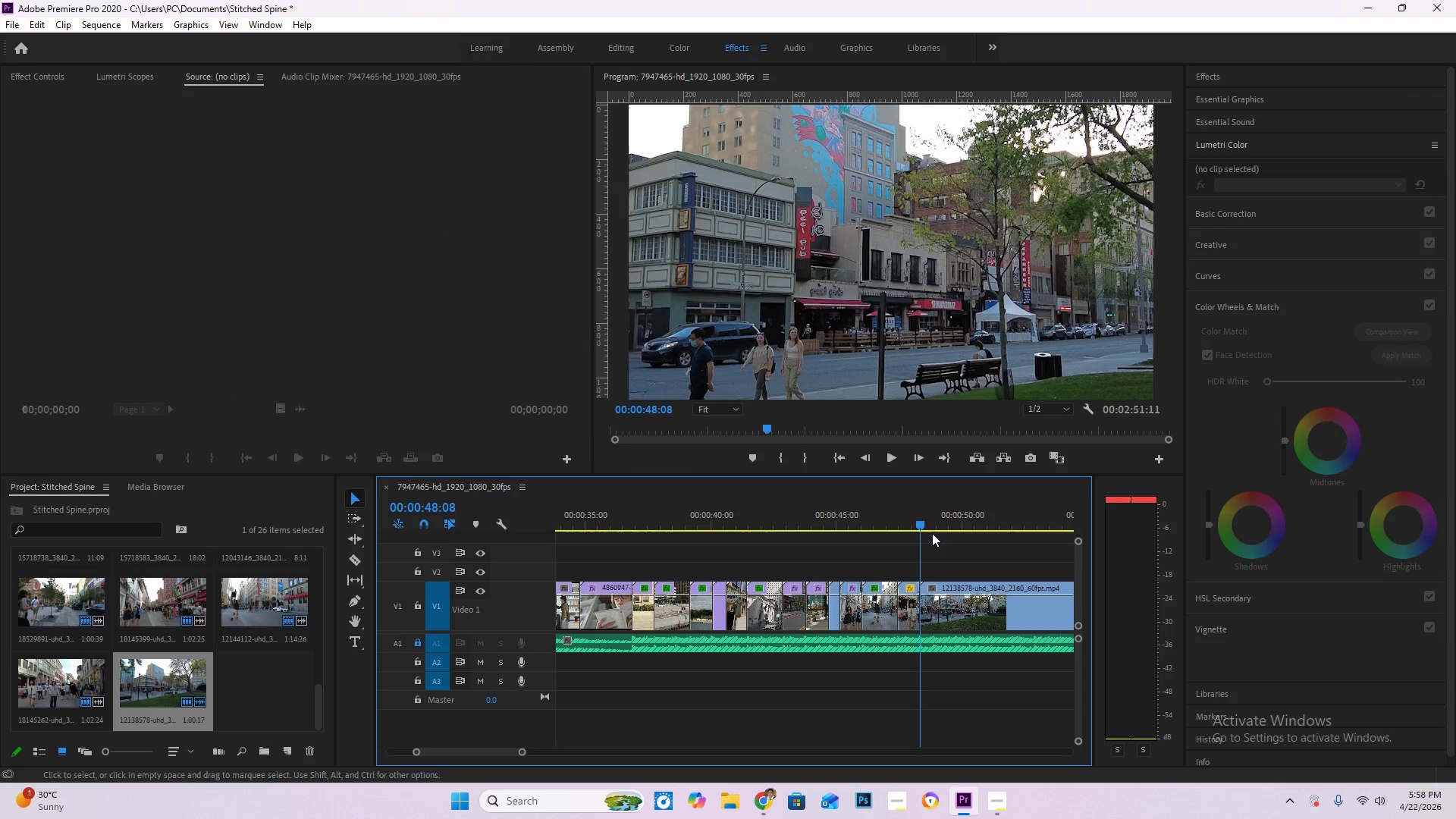 
left_click_drag(start_coordinate=[920, 529], to_coordinate=[915, 528])
 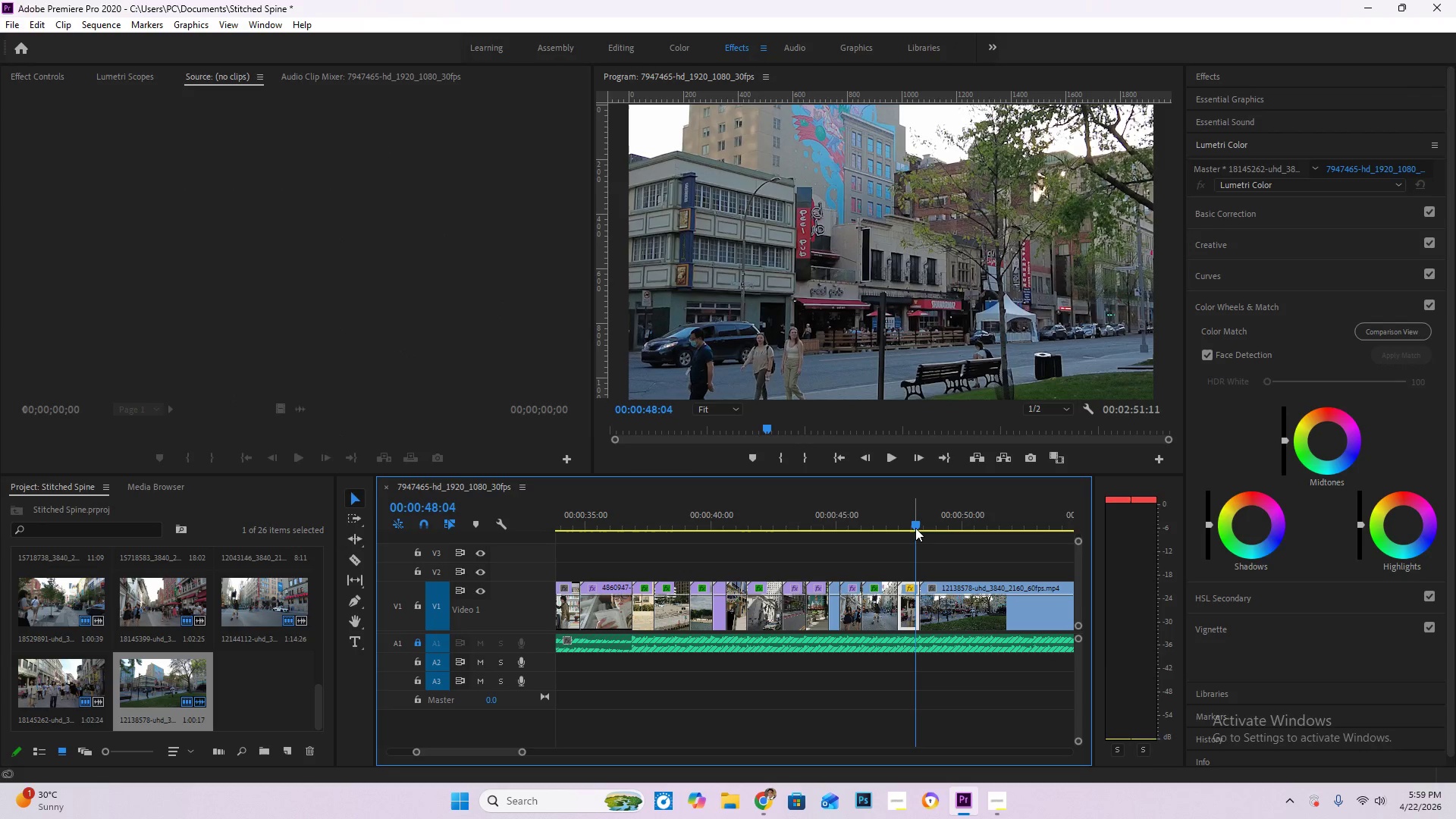 
key(Space)
 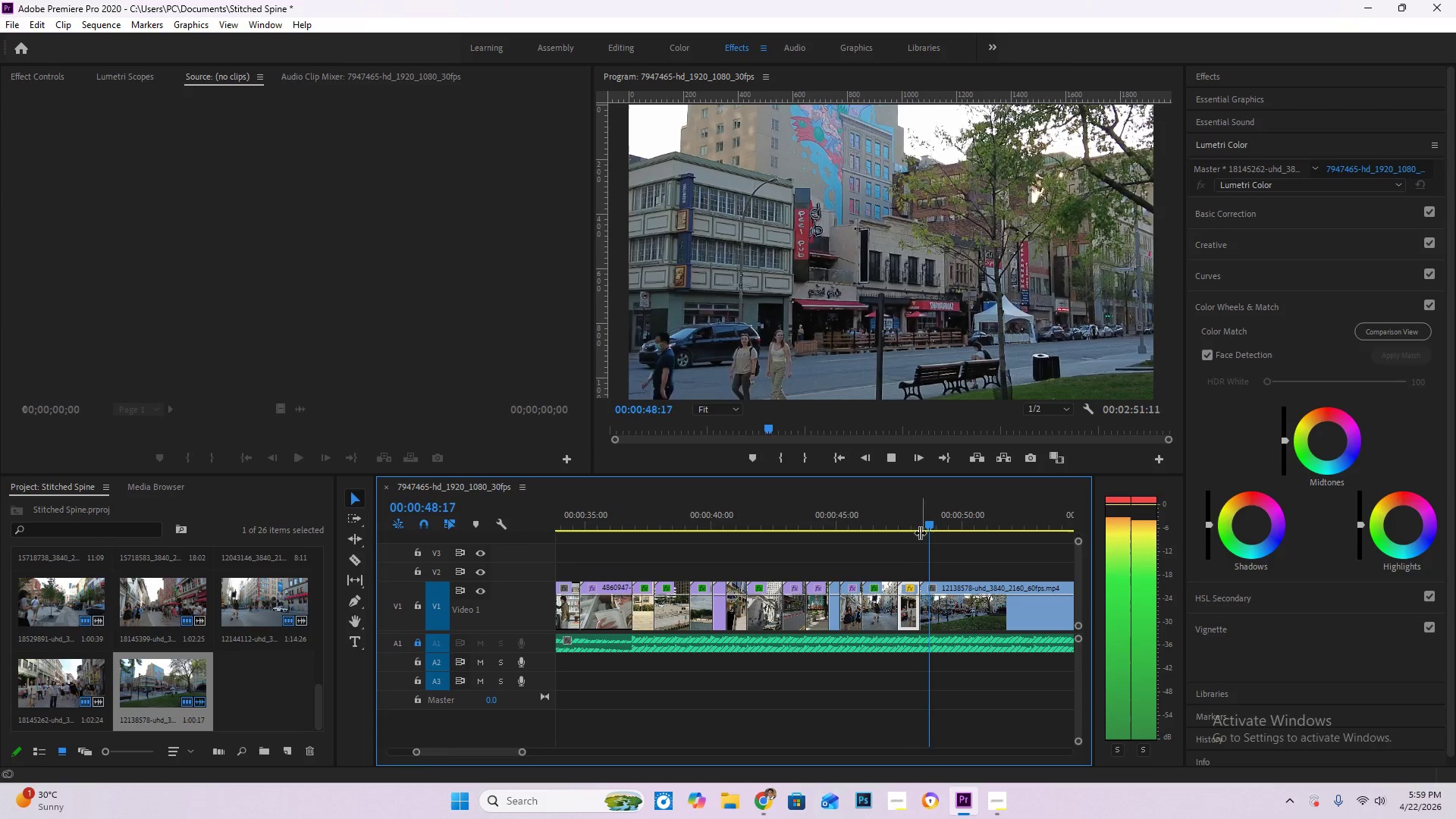 
key(Space)
 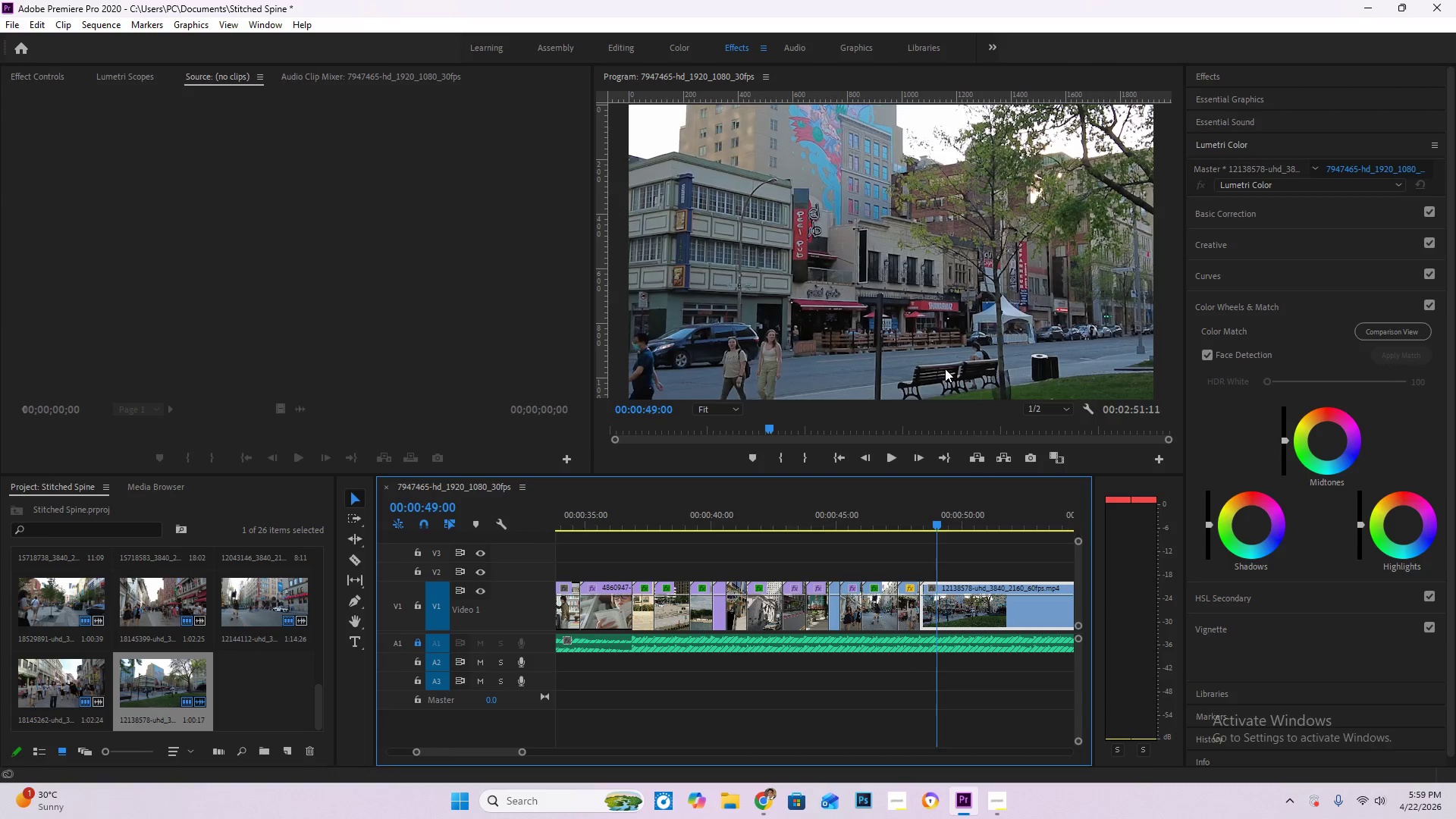 
double_click([945, 369])
 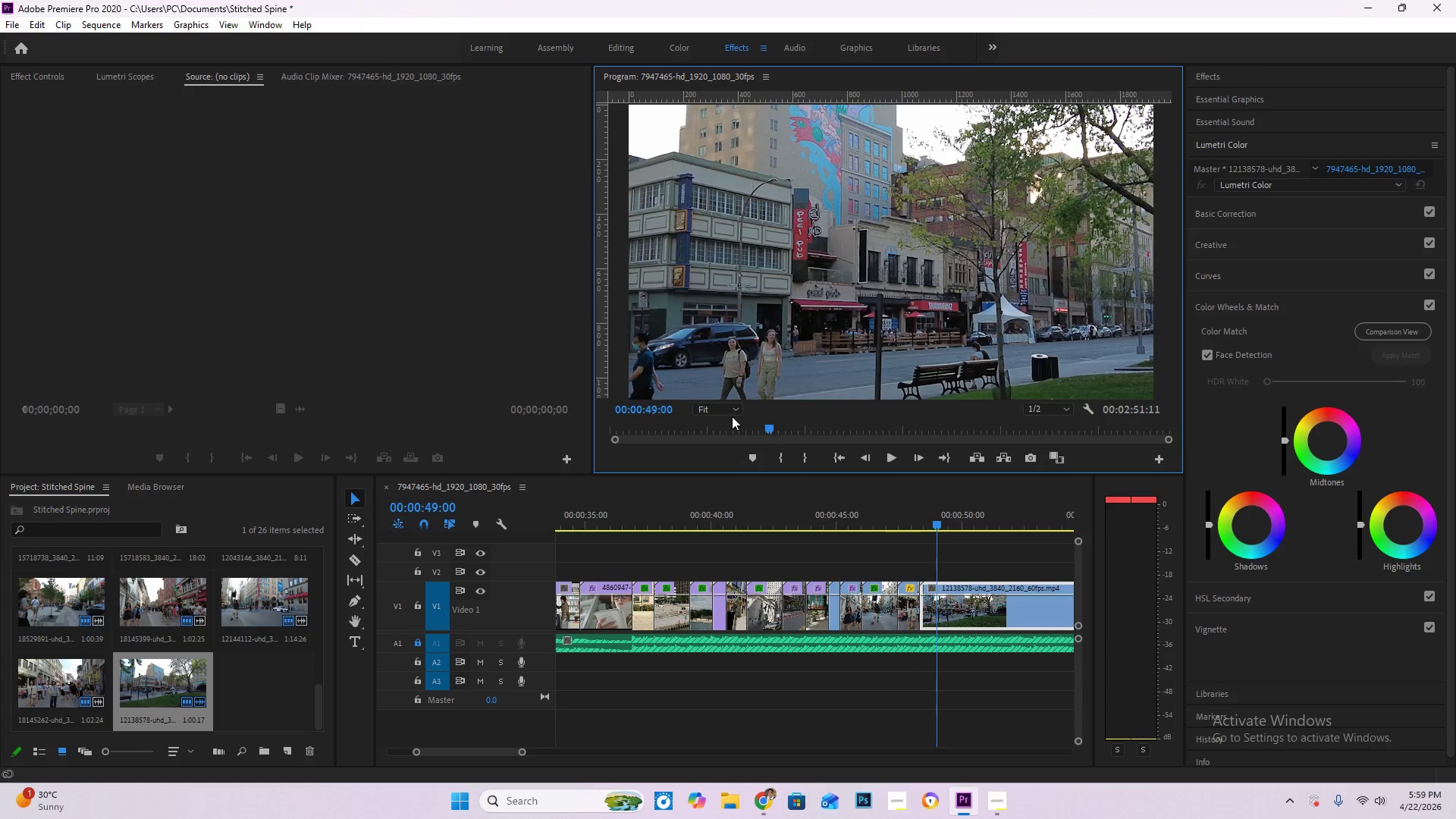 
left_click([703, 411])
 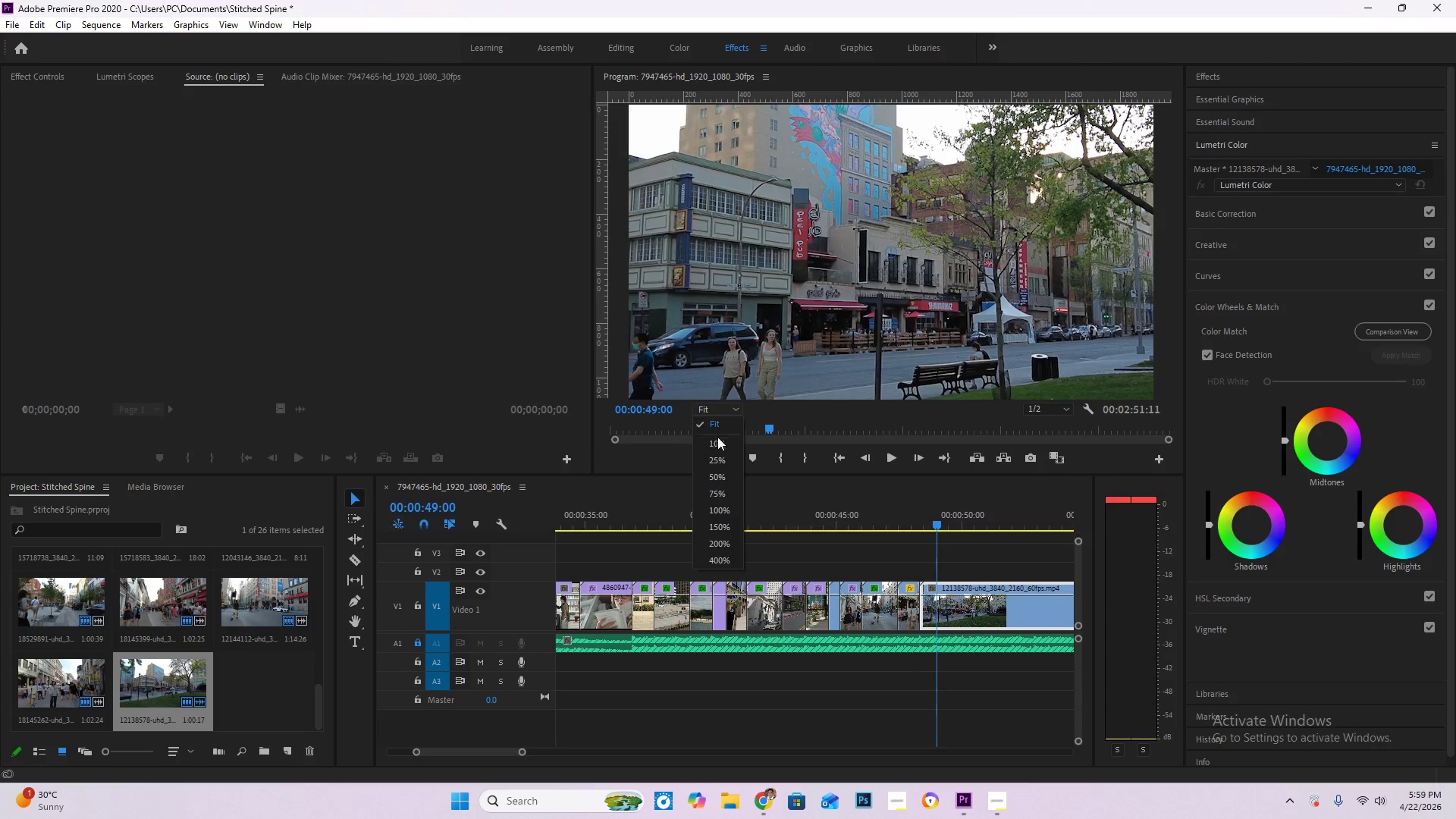 
left_click([717, 440])
 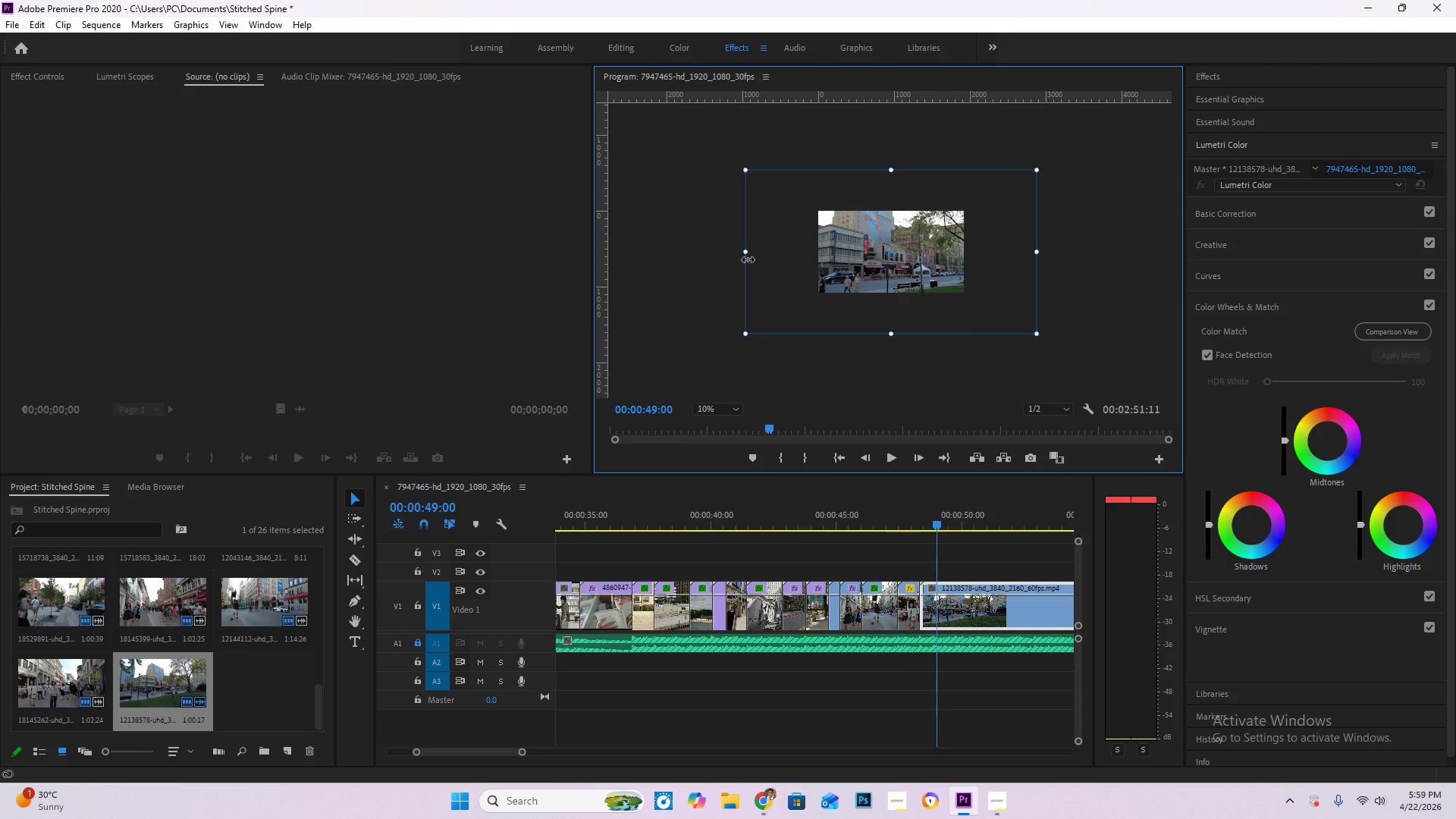 
left_click_drag(start_coordinate=[743, 254], to_coordinate=[814, 265])
 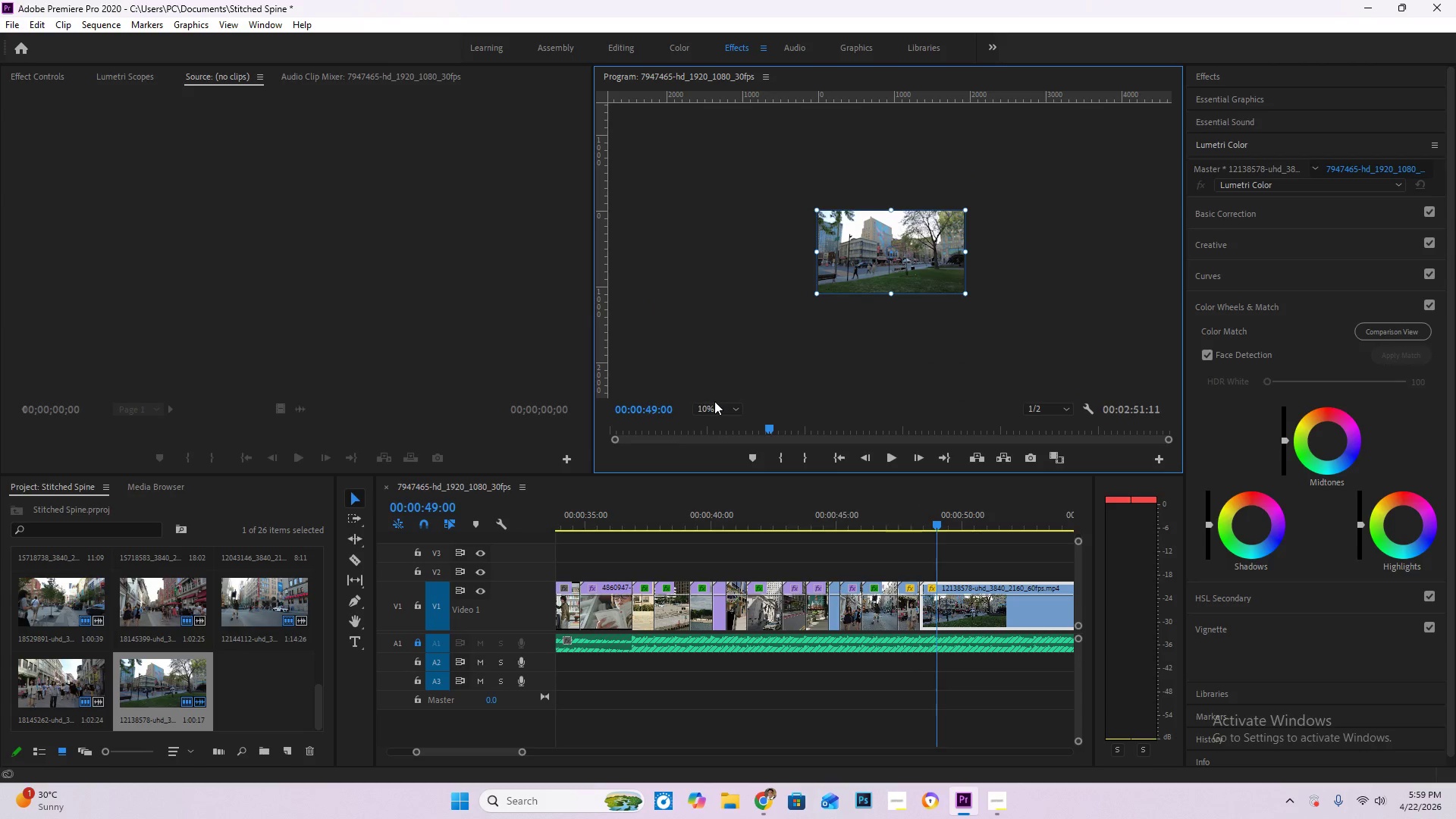 
double_click([719, 409])
 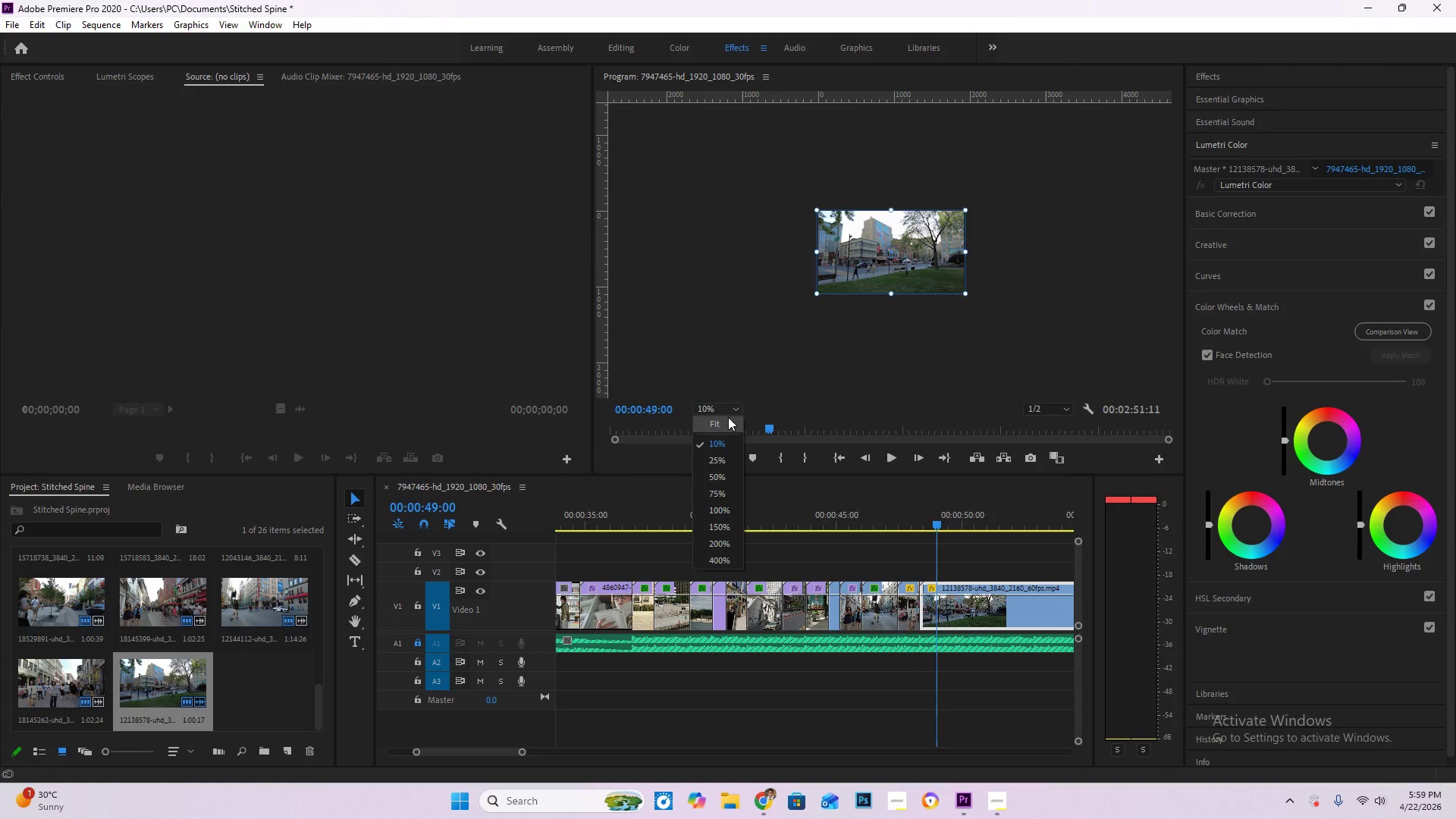 
triple_click([726, 419])
 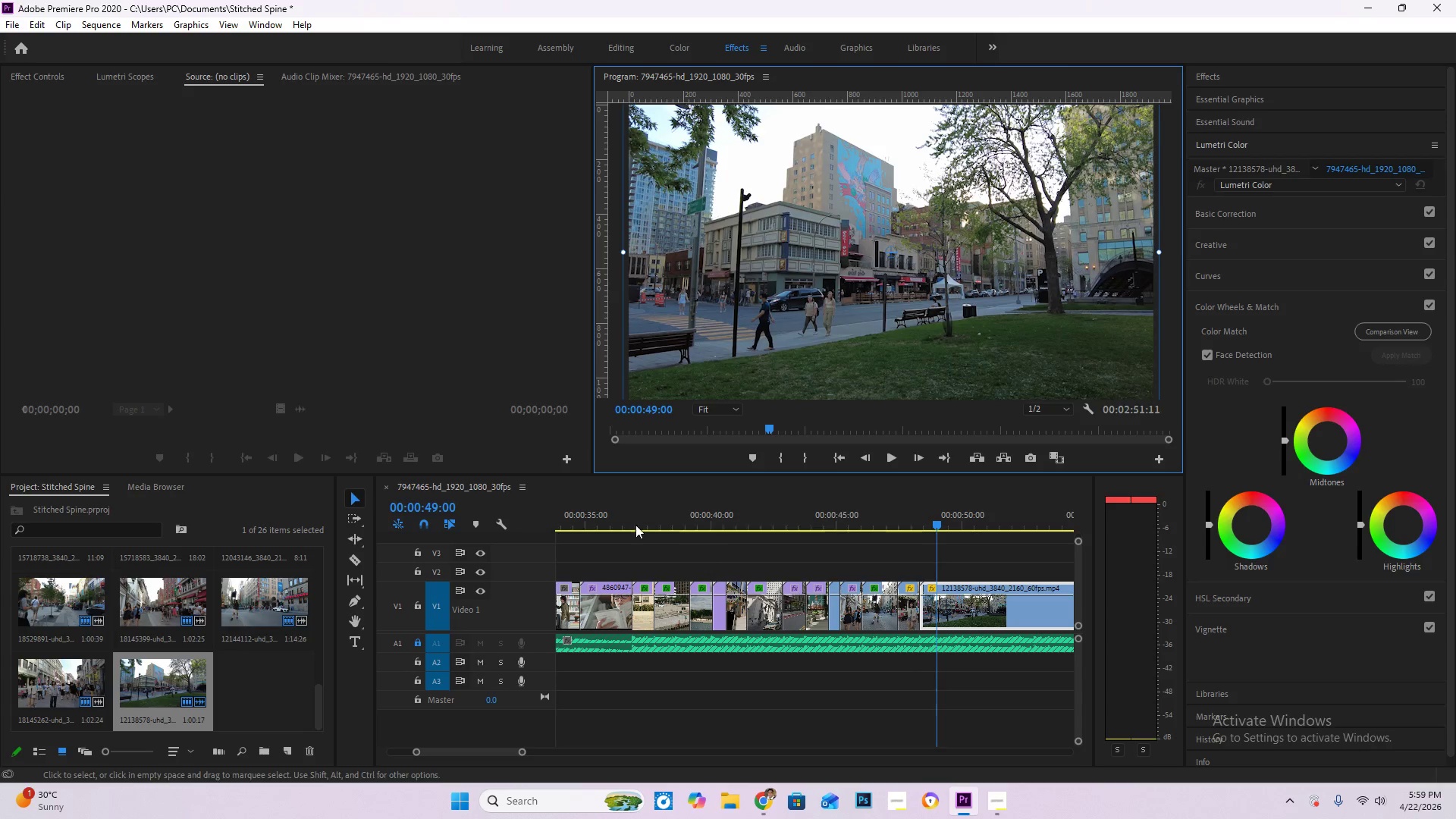 
left_click([623, 521])
 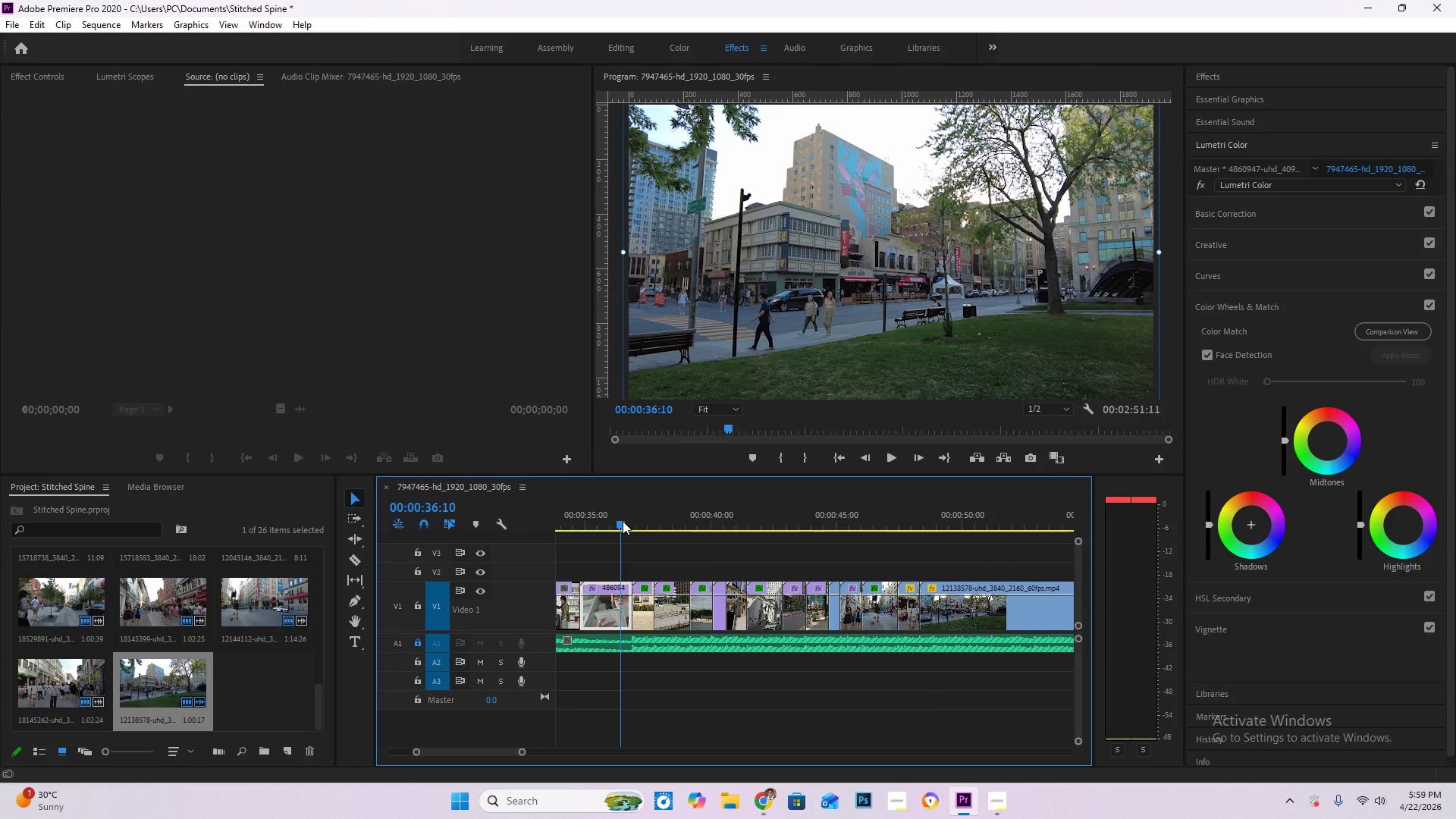 
key(Space)
 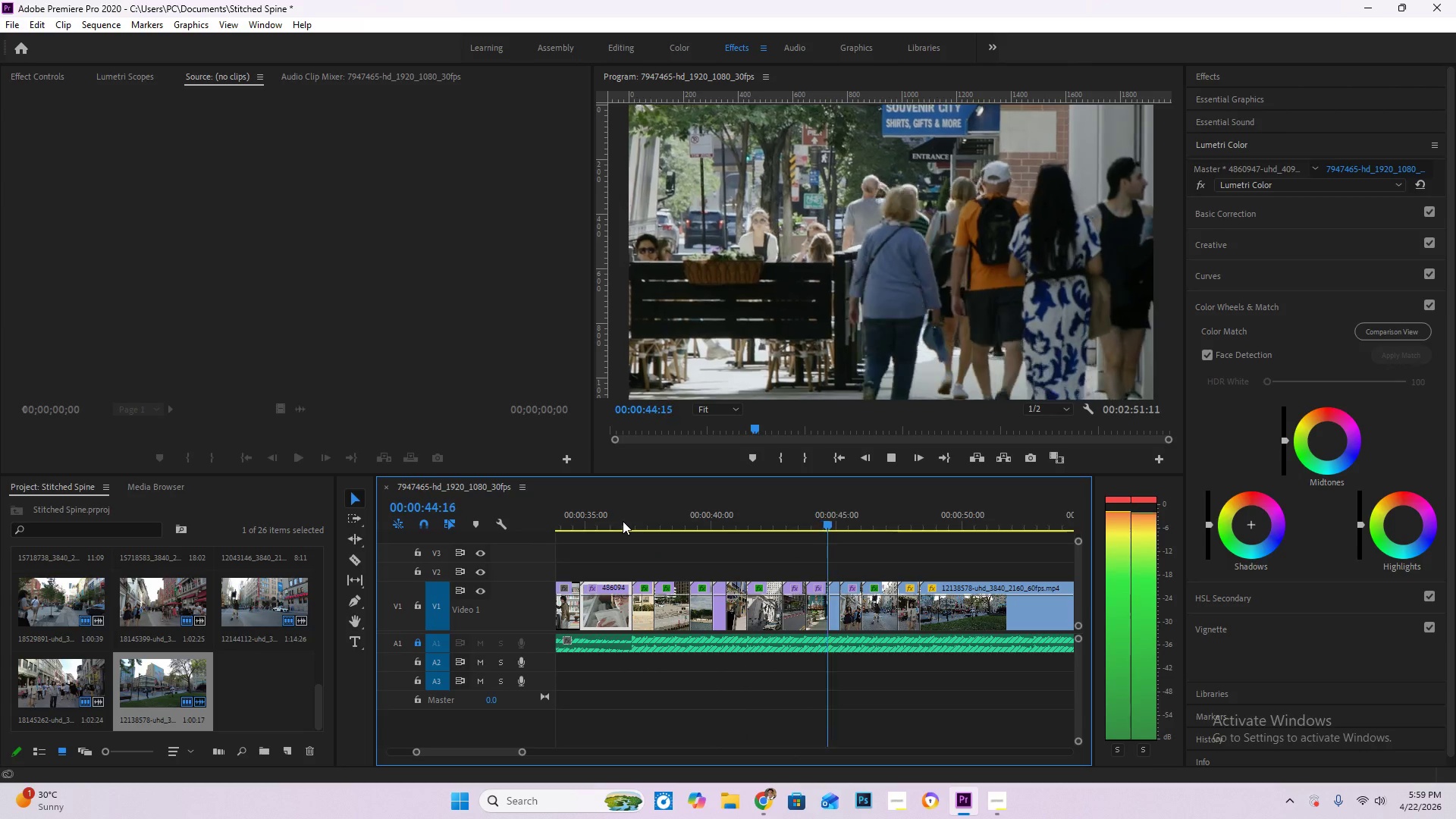 
wait(14.64)
 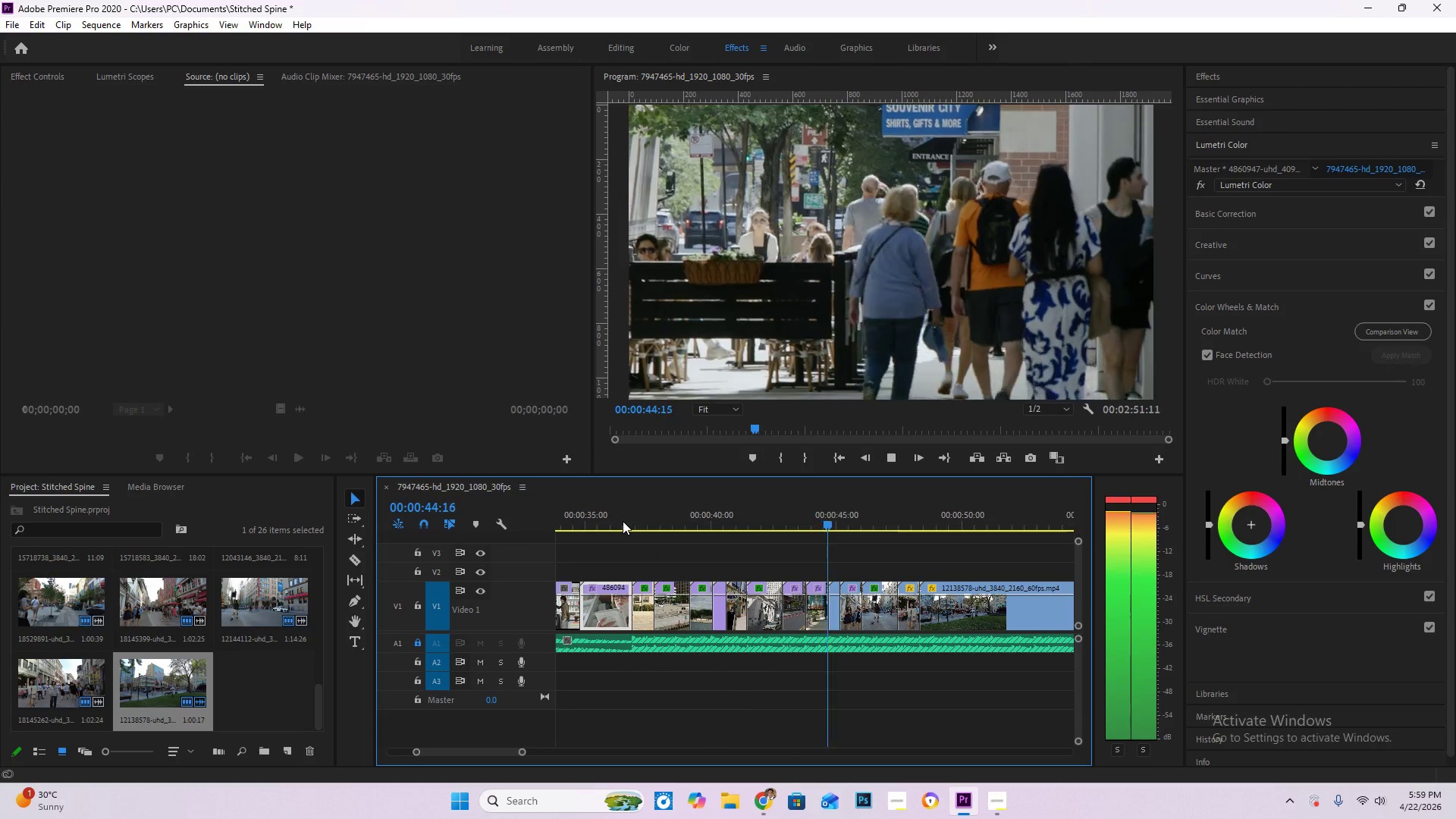 
key(Space)
 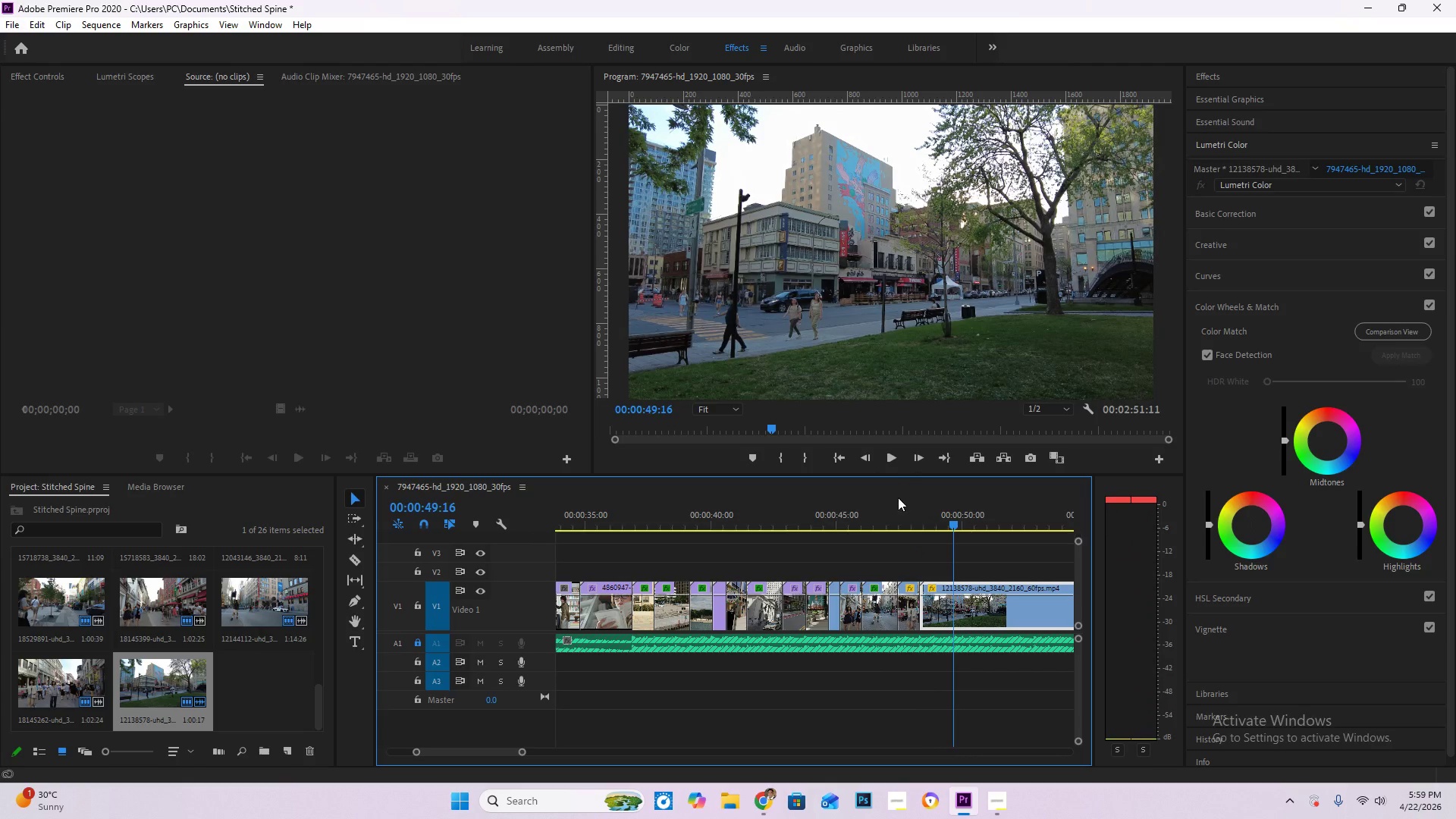 
left_click([902, 508])
 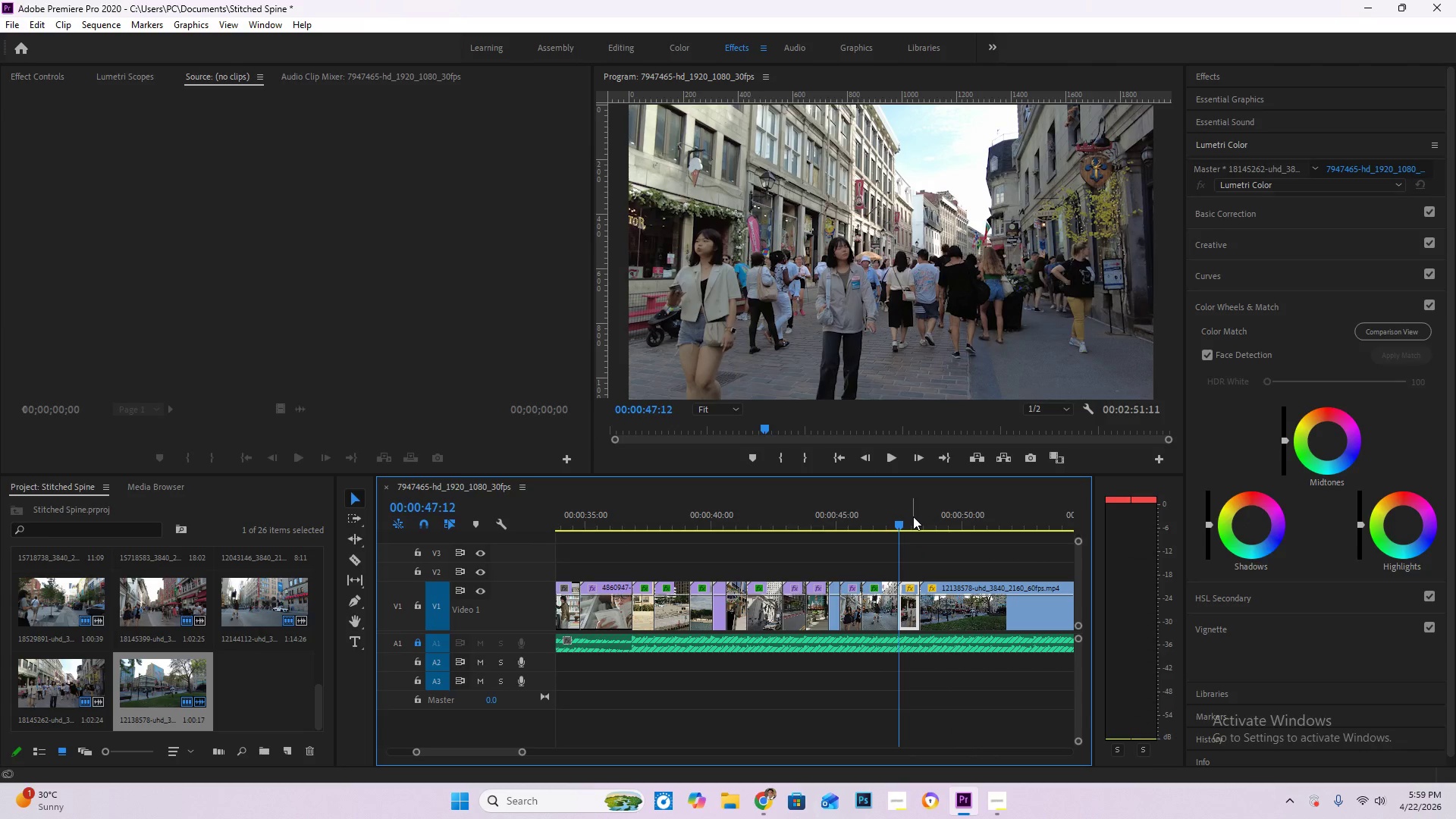 
key(Space)
 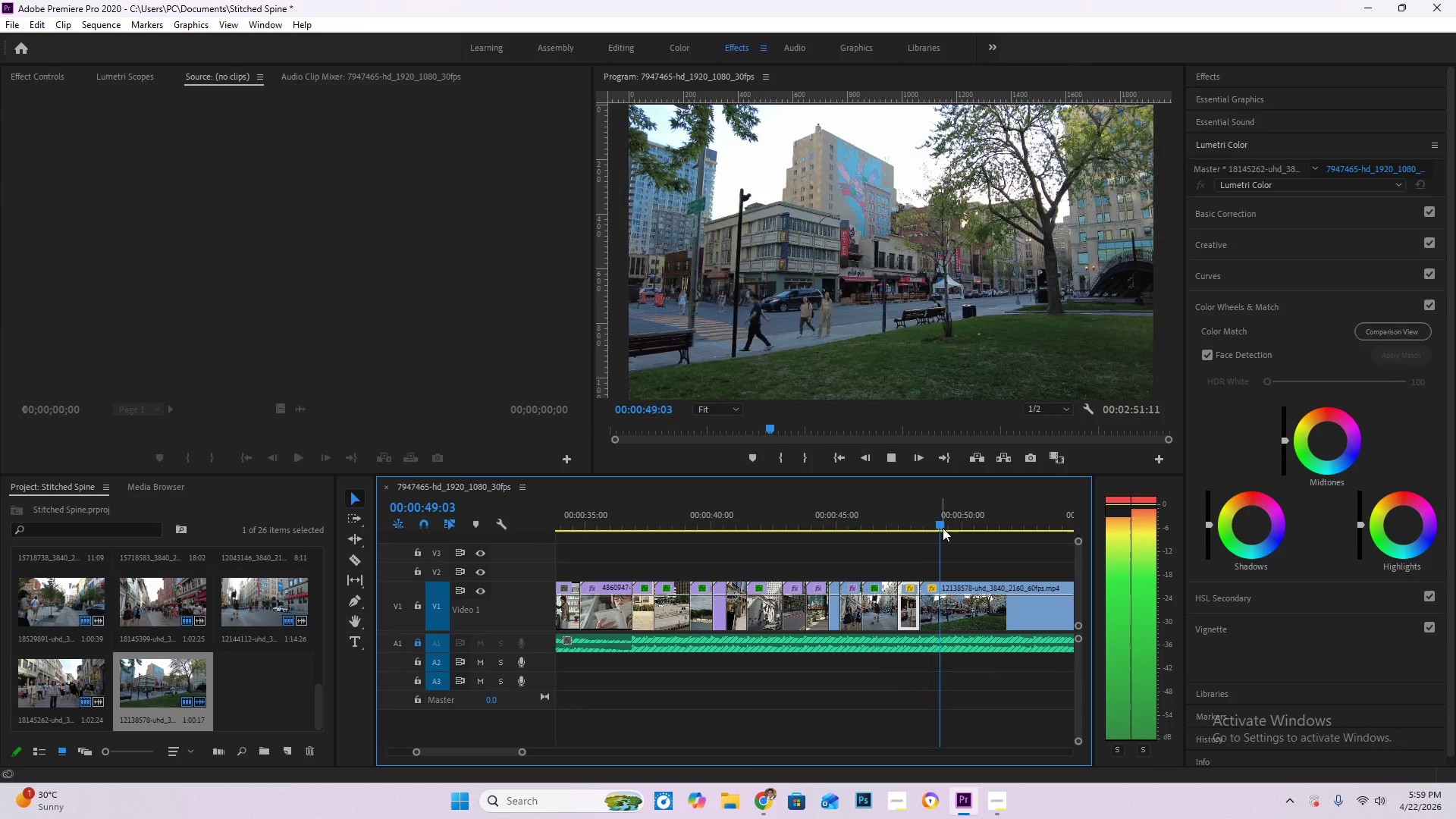 
key(Space)
 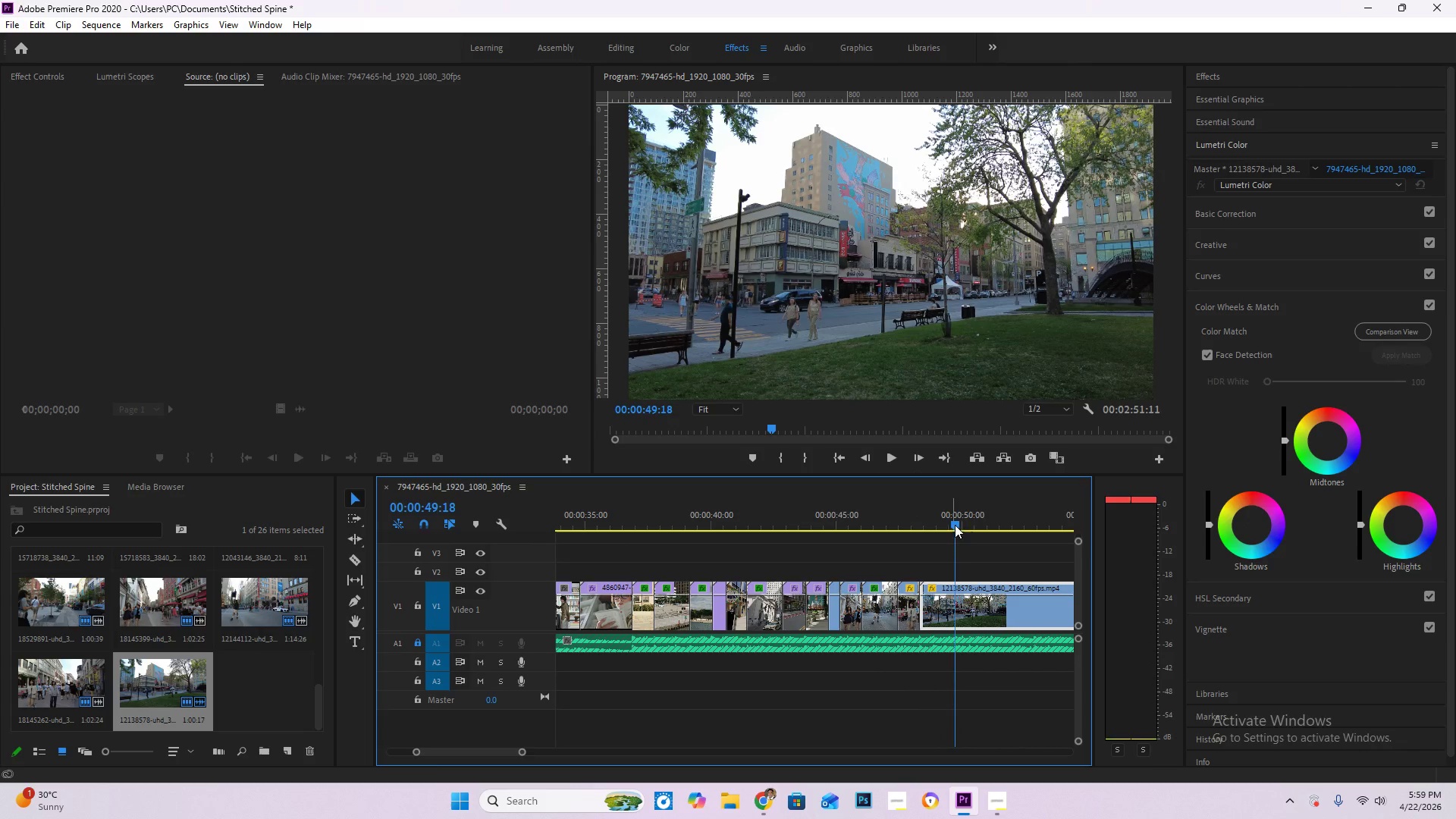 
key(C)
 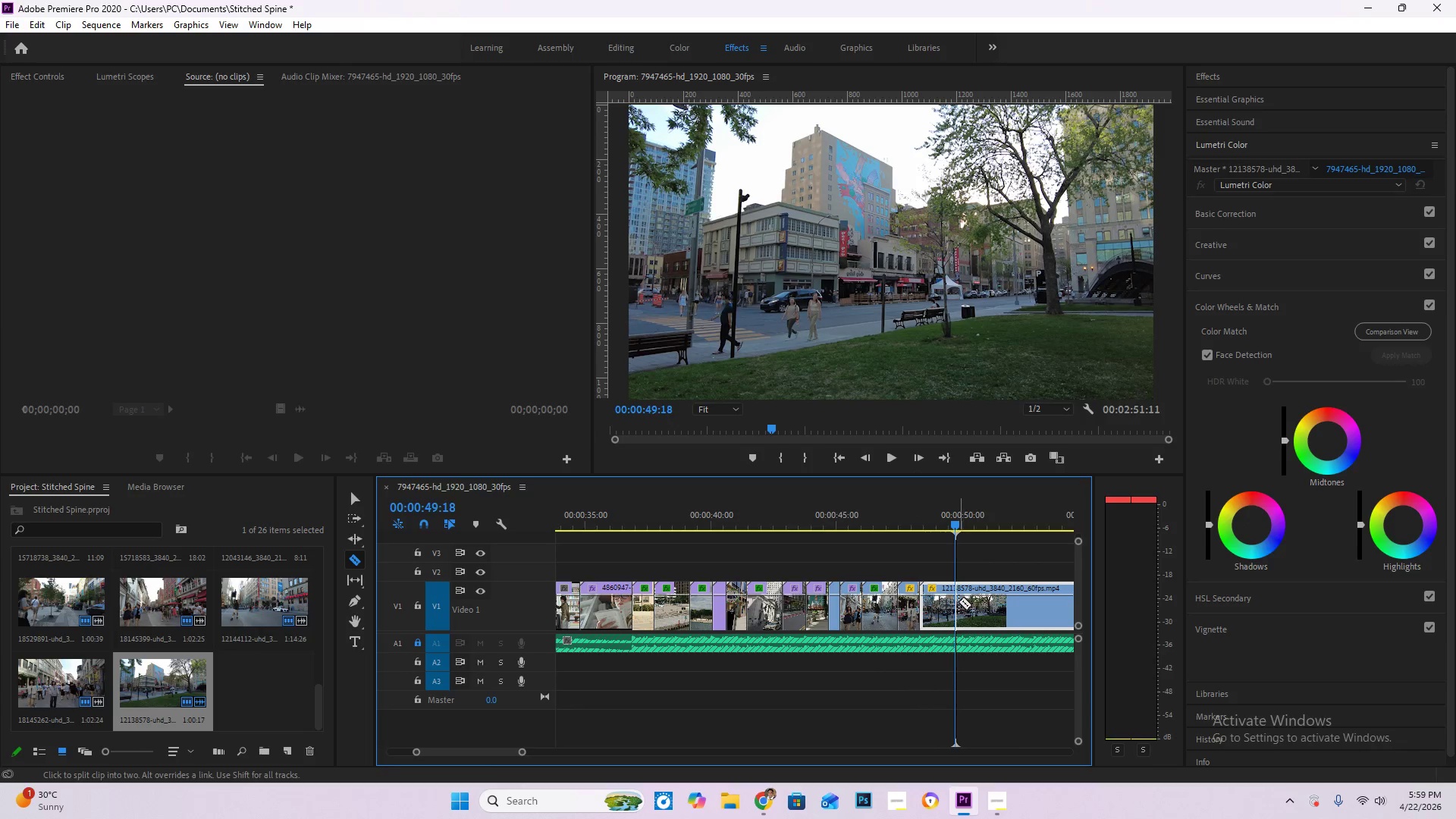 
left_click([958, 601])
 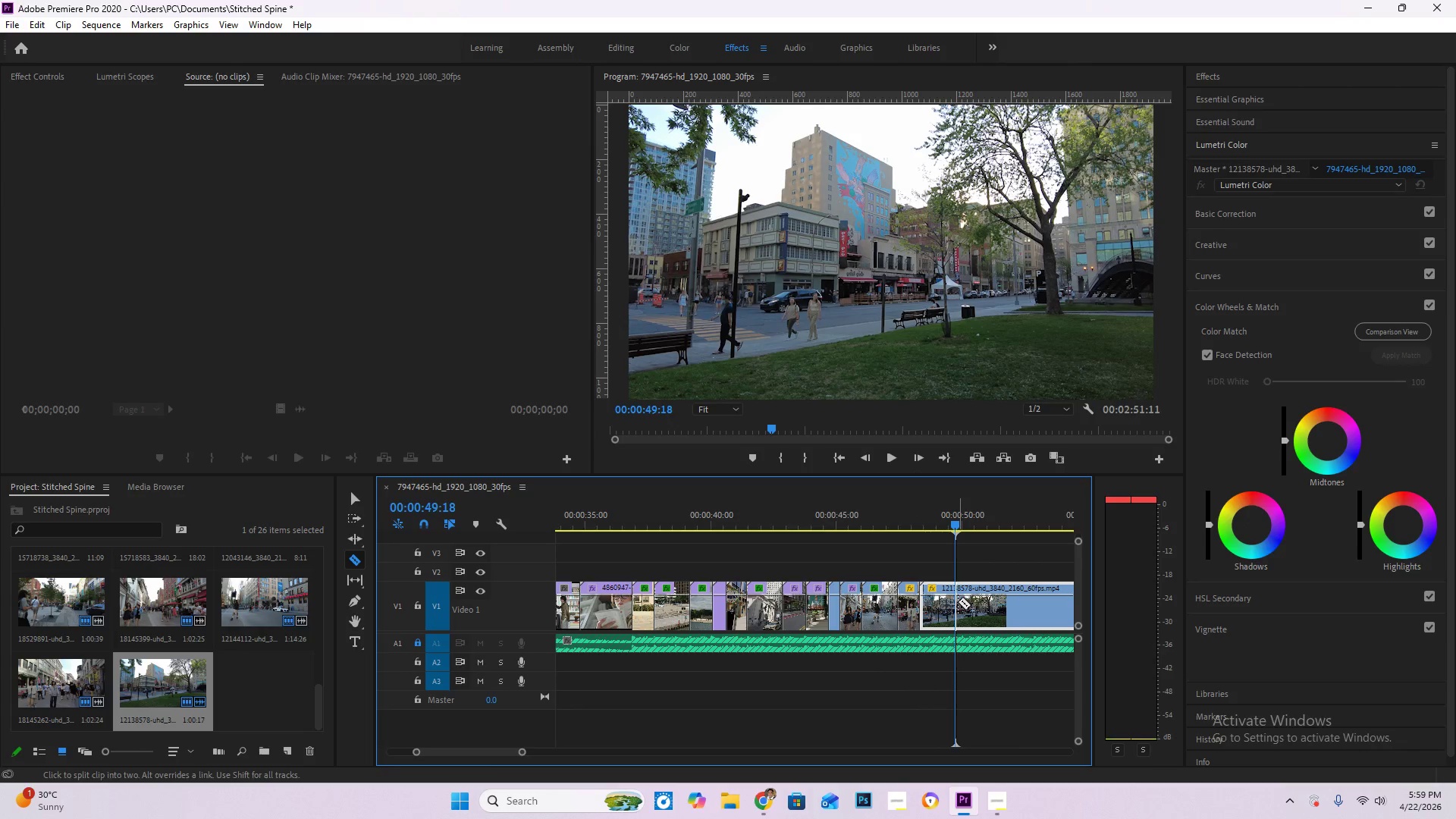 
key(V)
 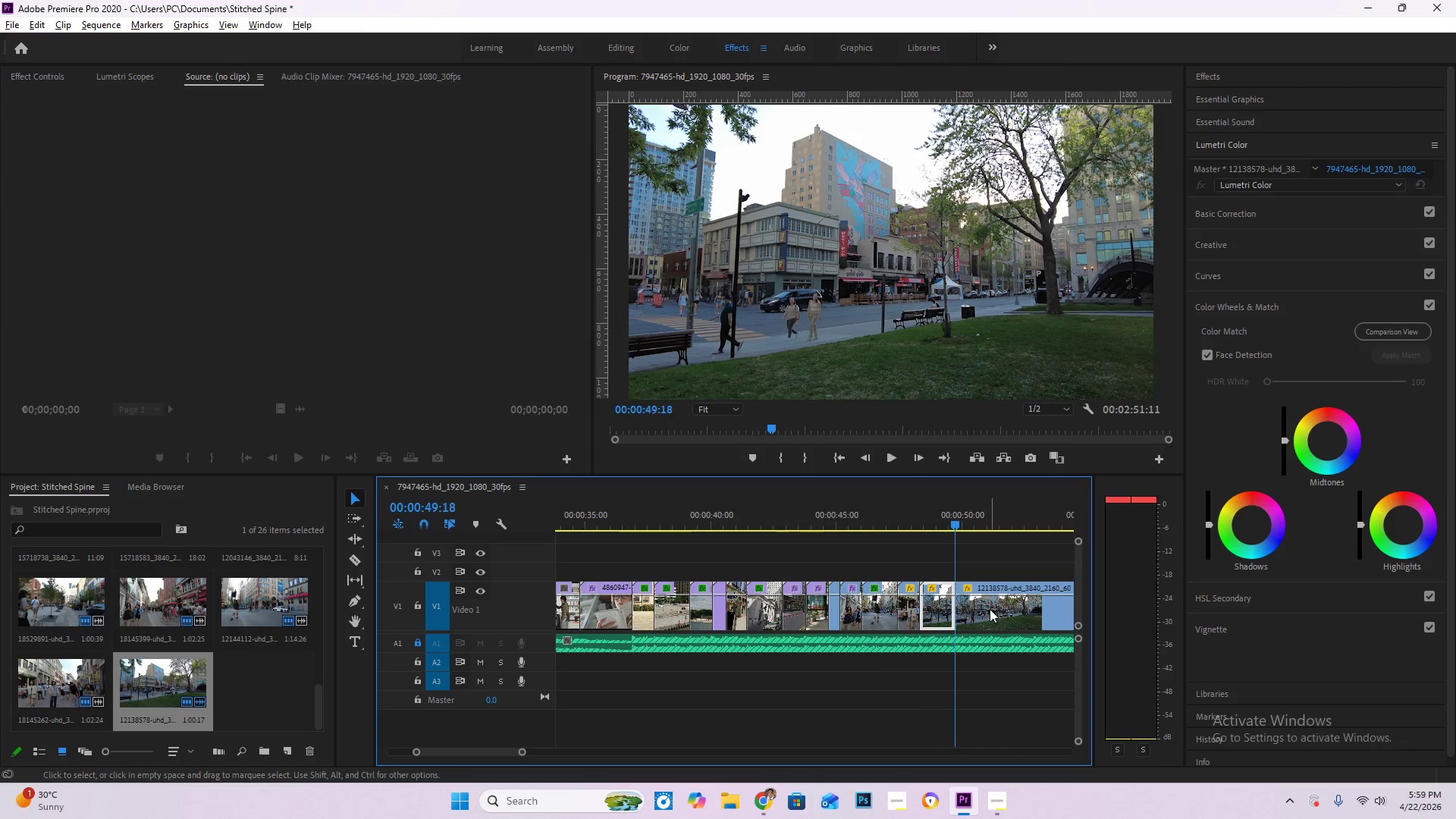 
hold_key(key=AltLeft, duration=2.2)
scroll: coordinate [1012, 613], scroll_direction: down, amount: 19.0
 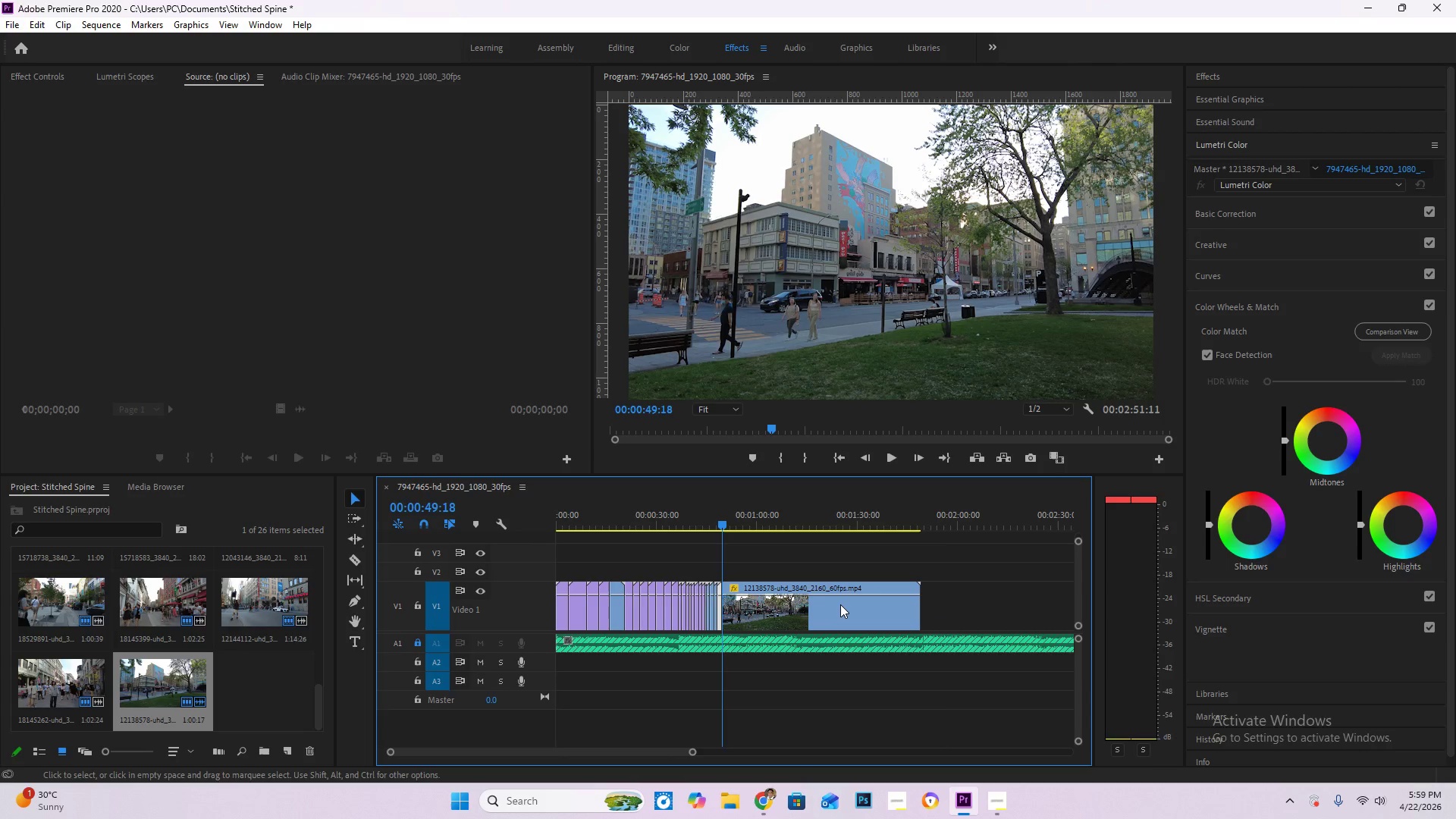 
hold_key(key=AltLeft, duration=0.77)
scroll: coordinate [836, 609], scroll_direction: up, amount: 6.0
 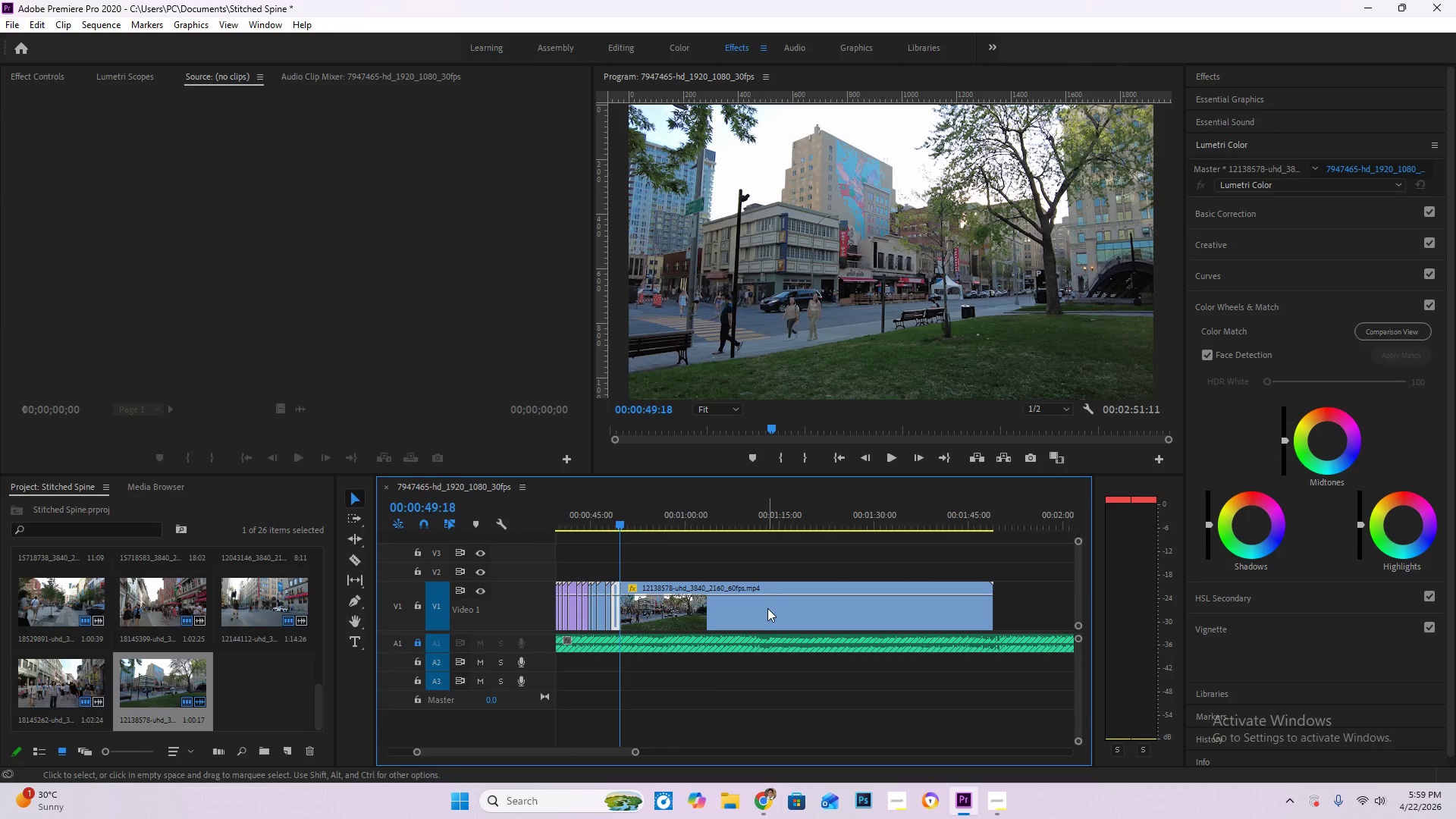 
left_click([767, 607])
 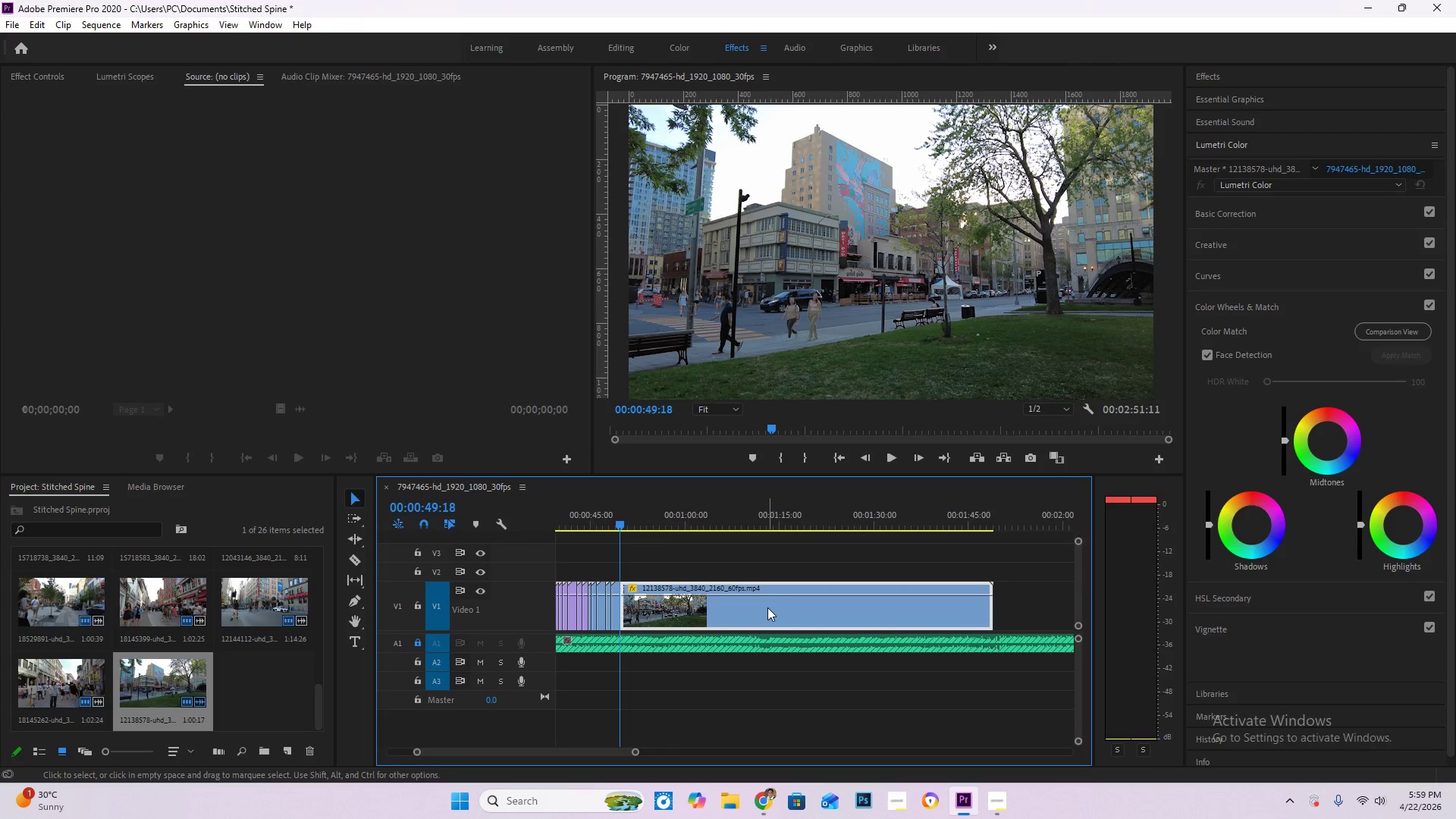 
key(Delete)
 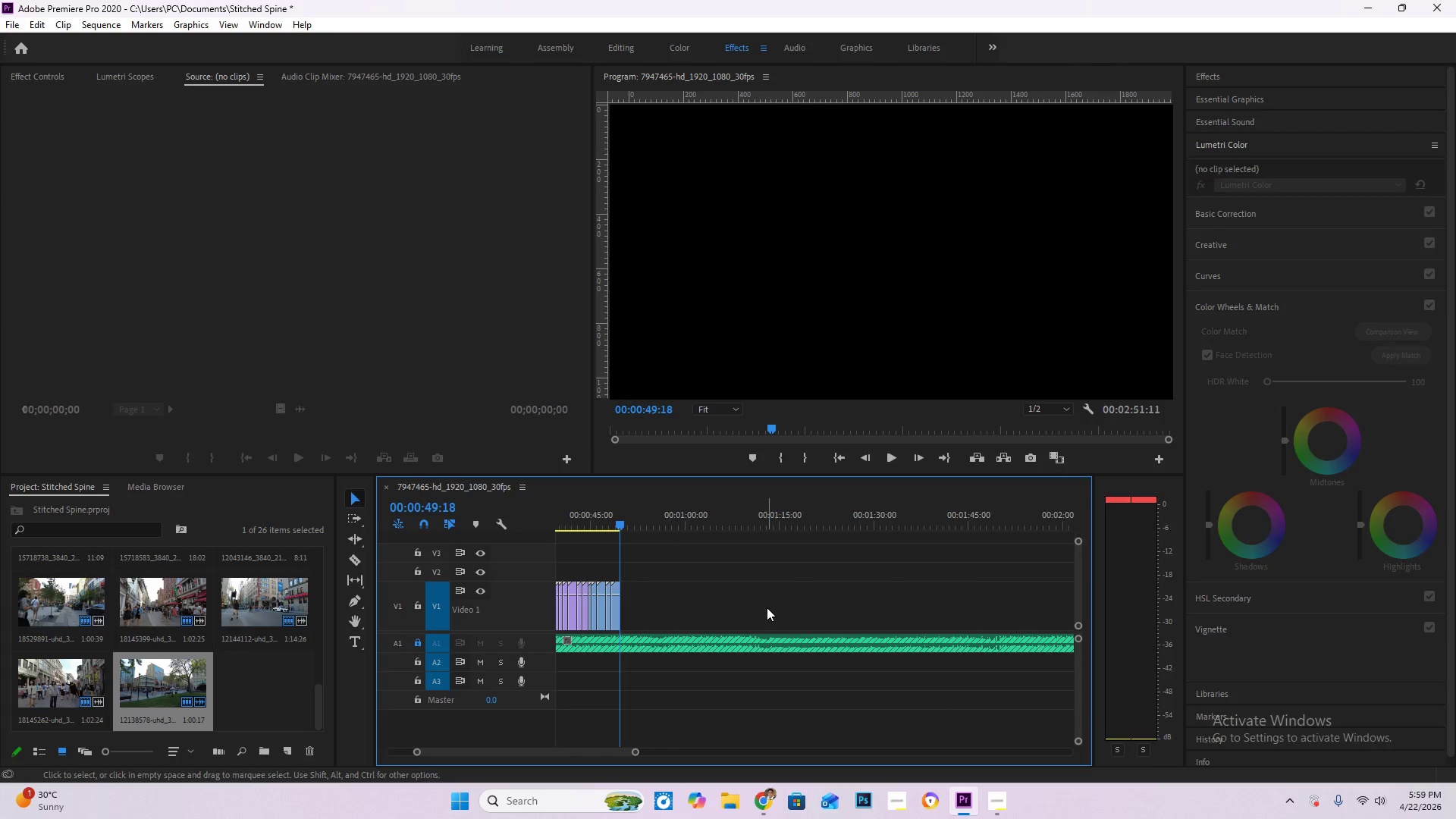 
key(Space)
 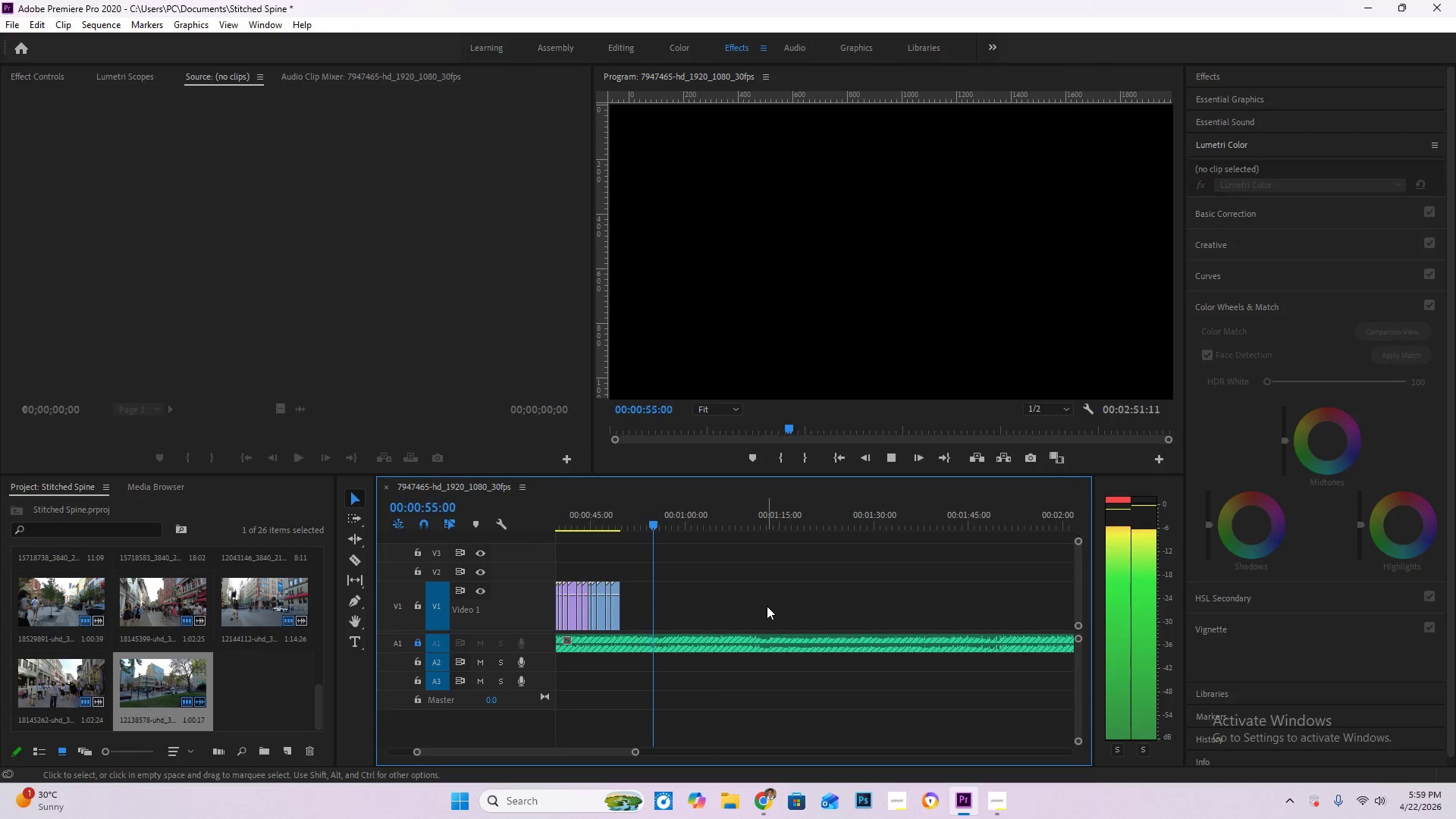 
wait(10.3)
 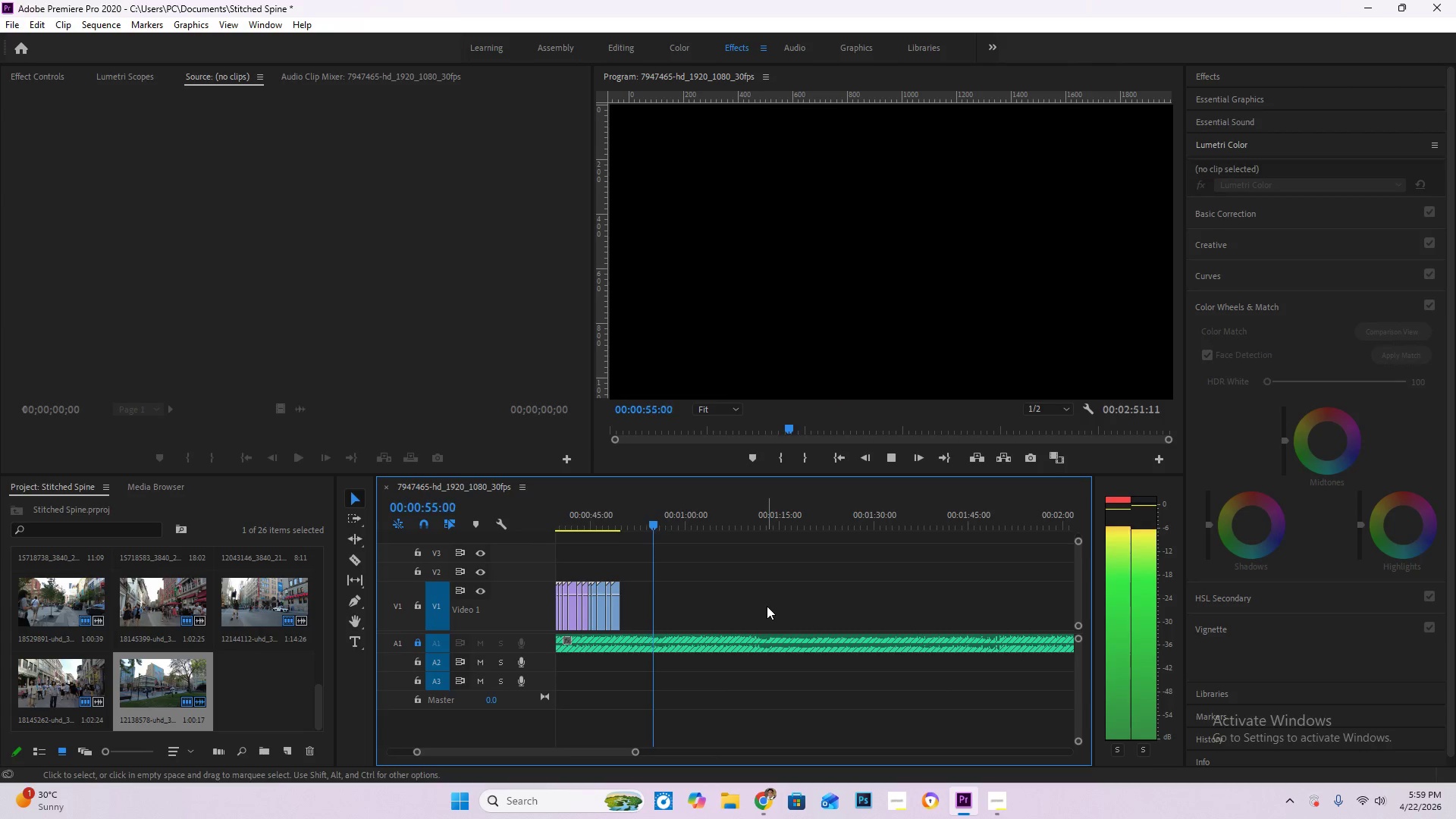 
key(Space)
 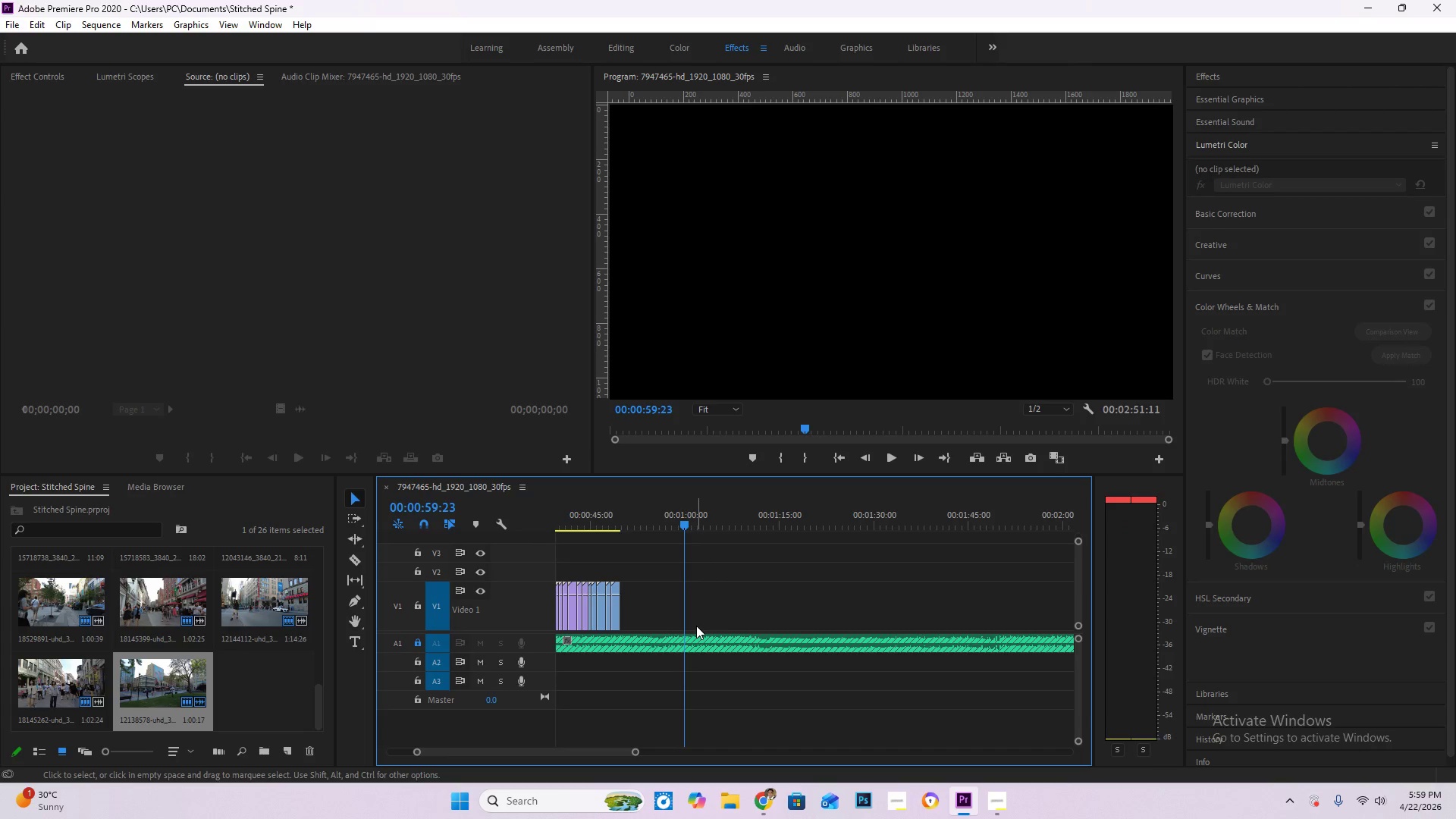 
key(Space)
 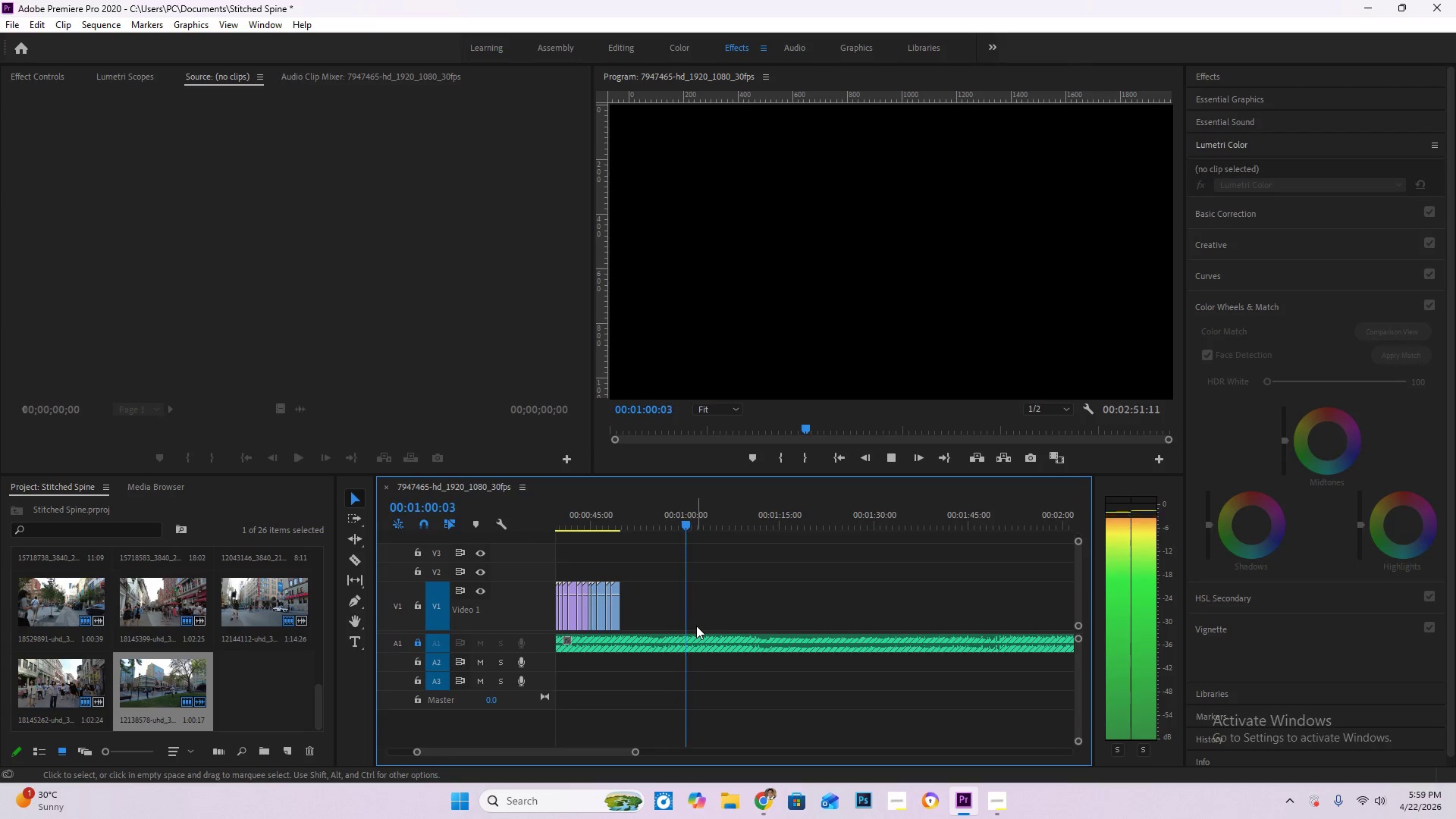 
key(Space)
 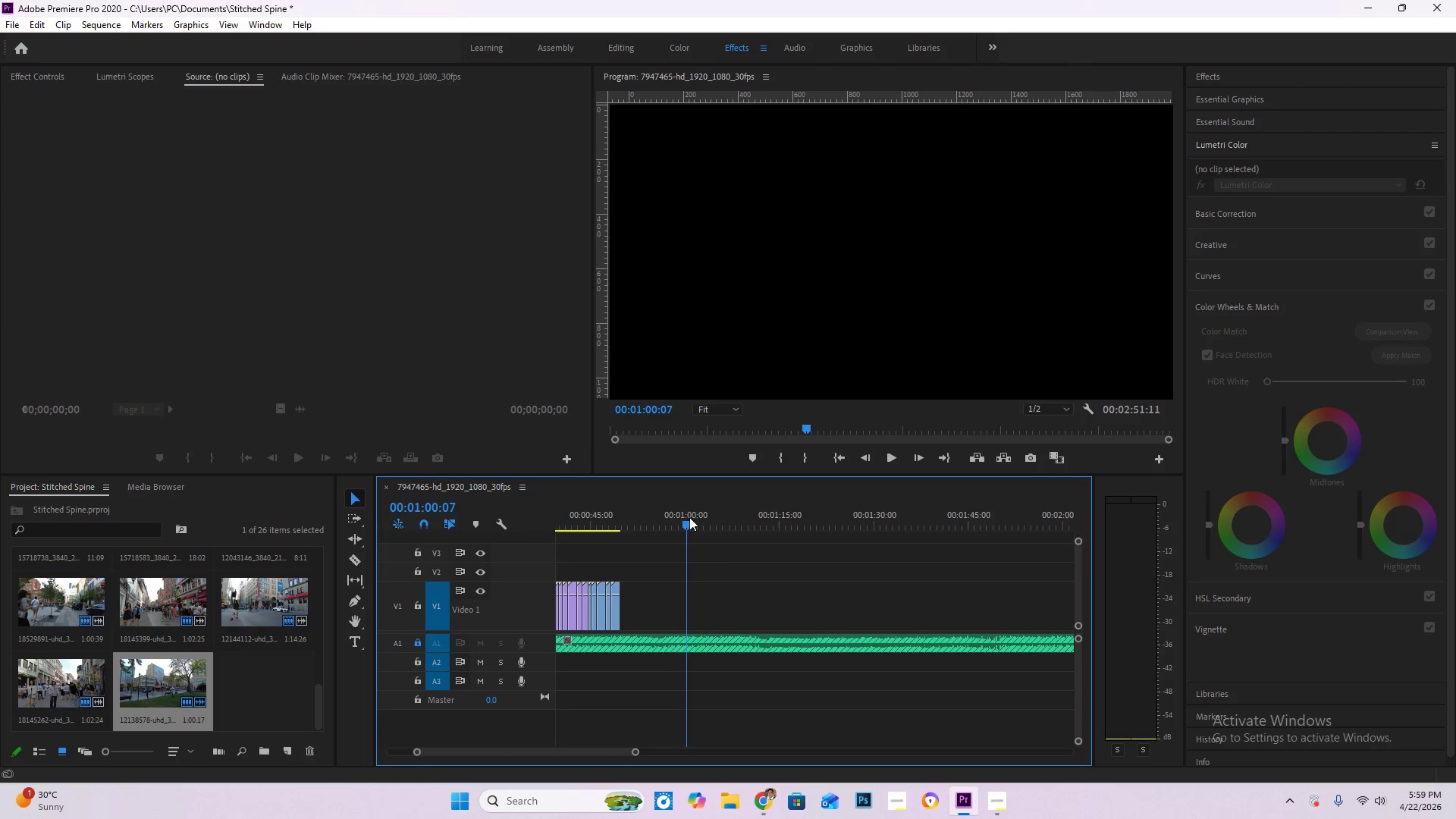 
left_click_drag(start_coordinate=[688, 516], to_coordinate=[692, 517])
 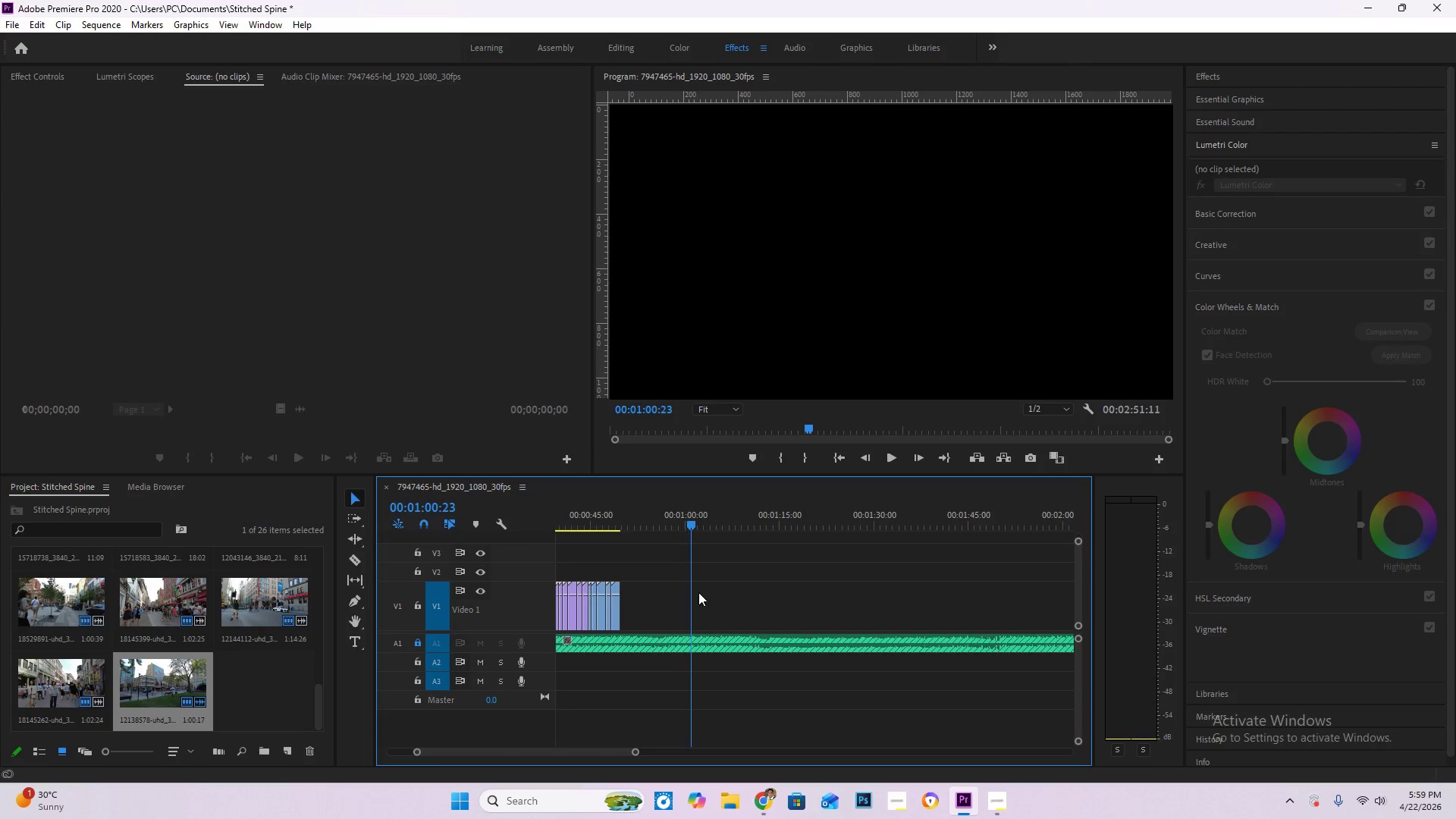 
key(C)
 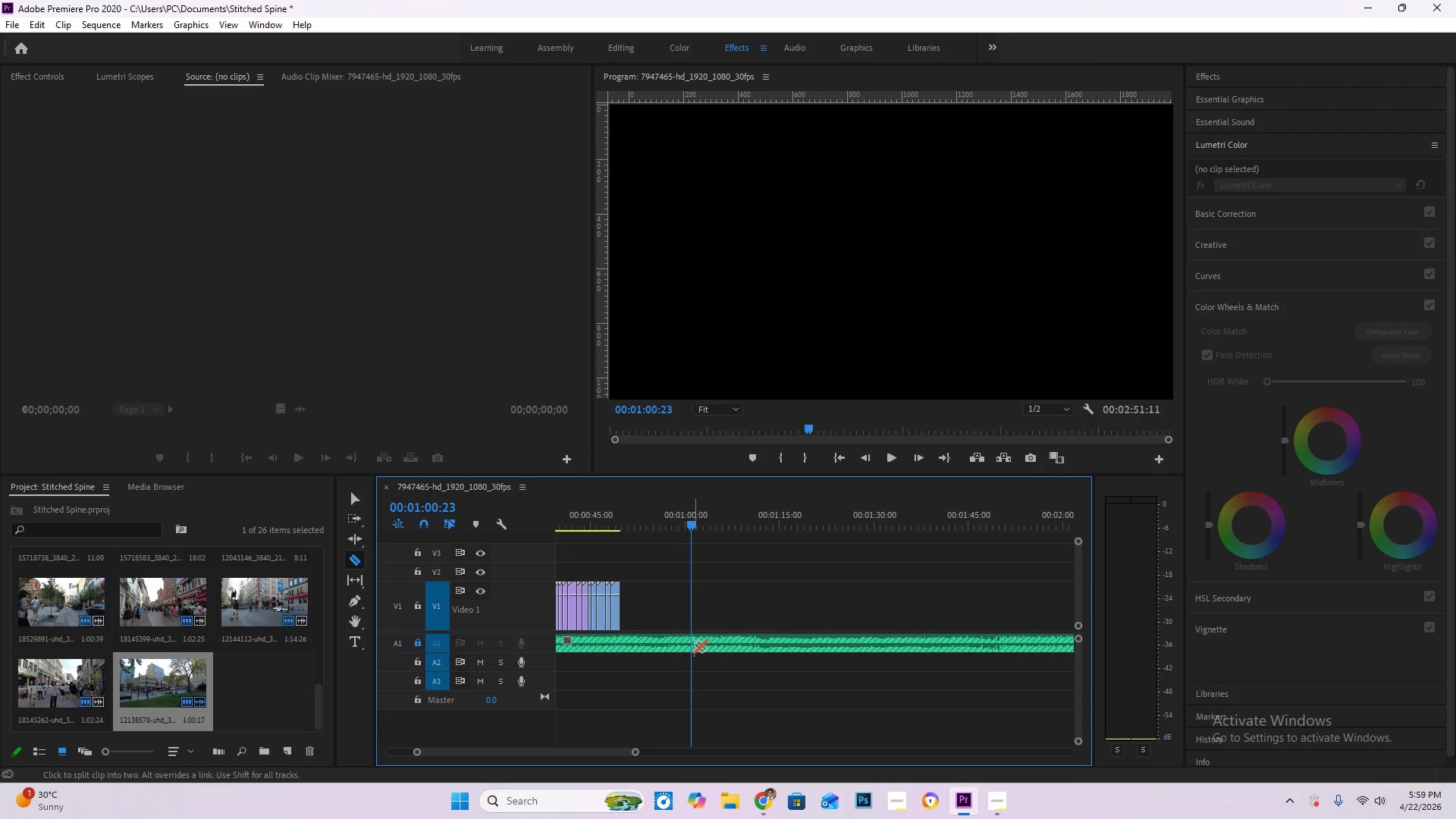 
left_click([694, 644])
 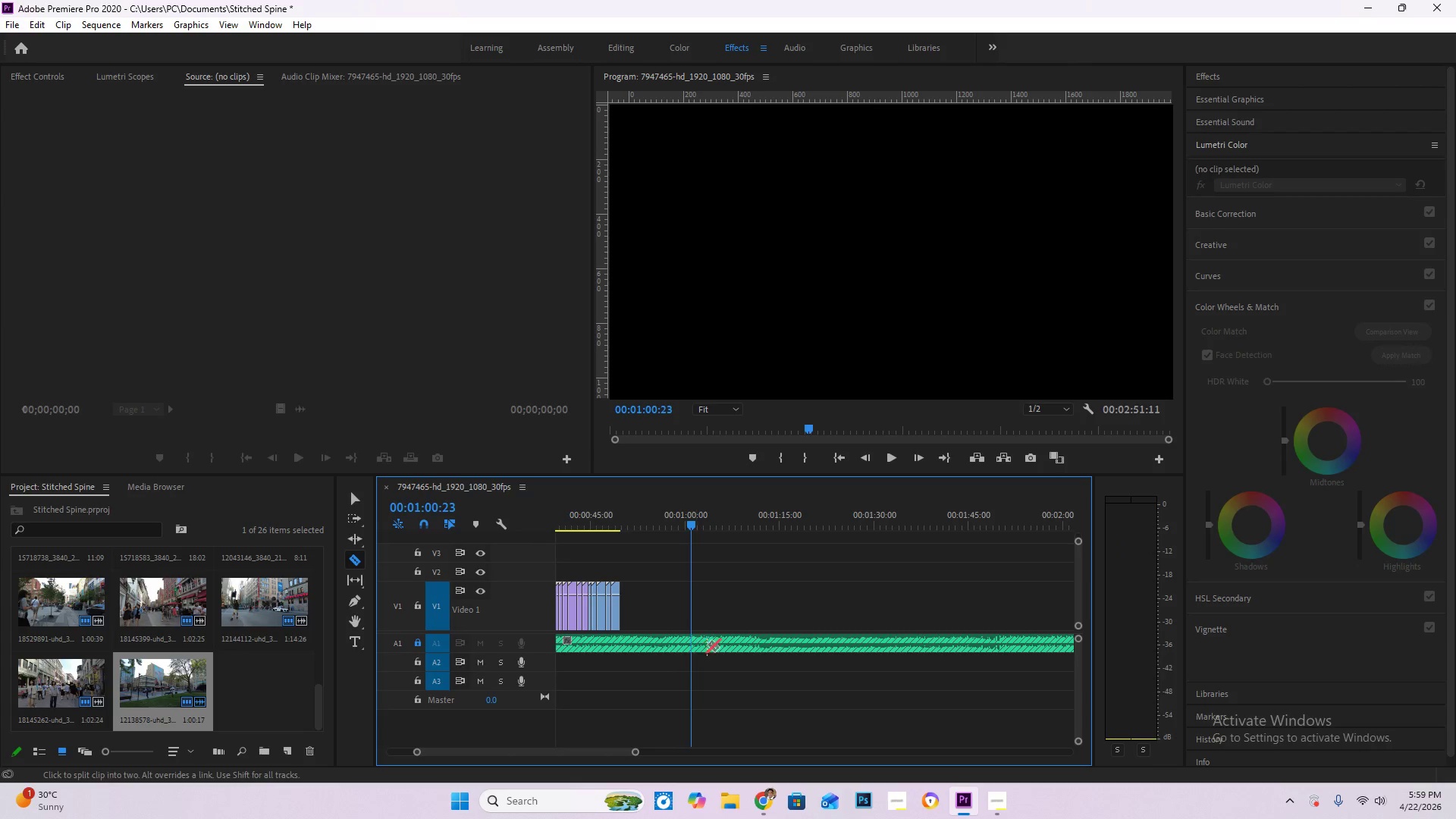 
key(V)
 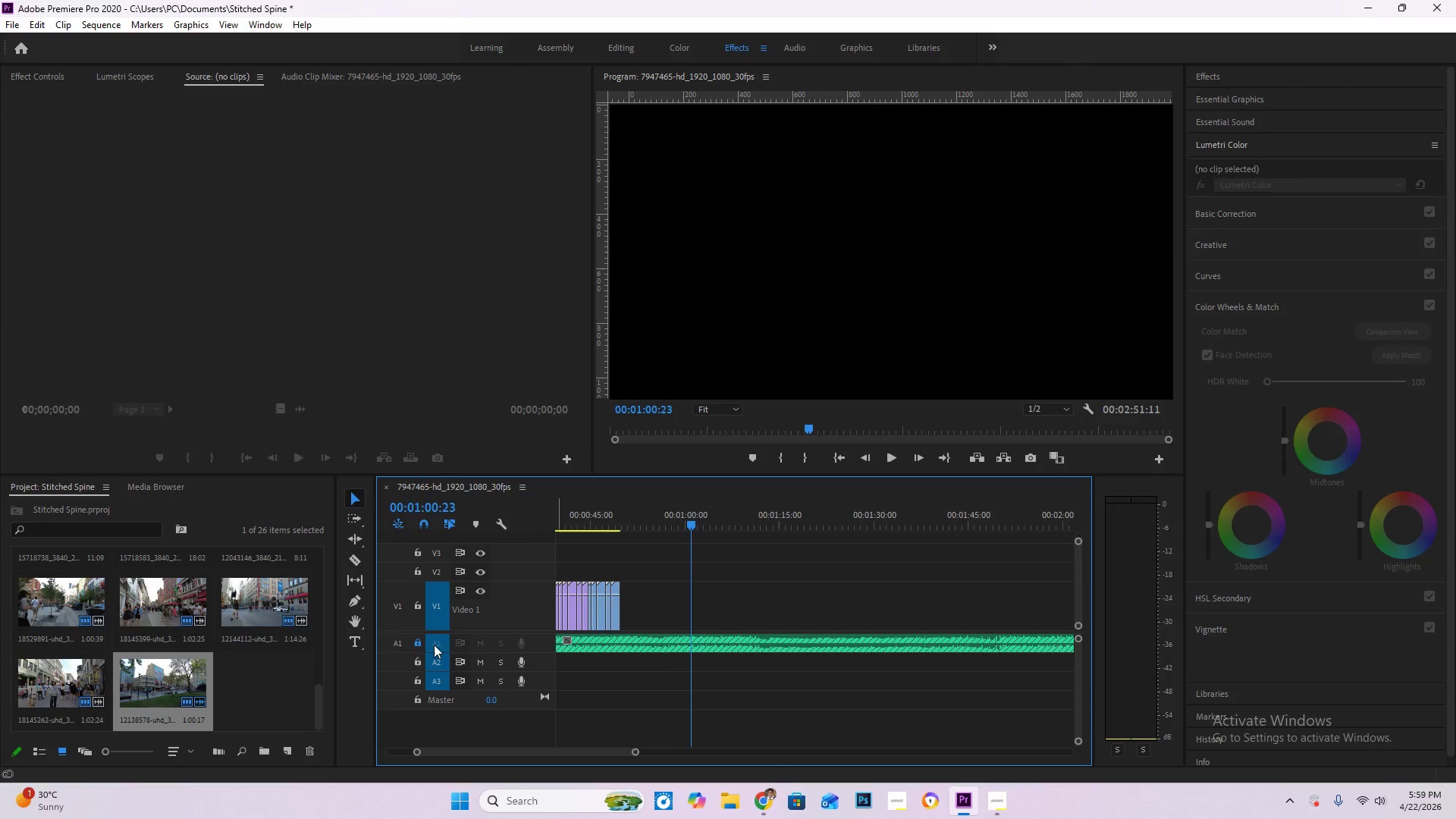 
left_click([414, 645])
 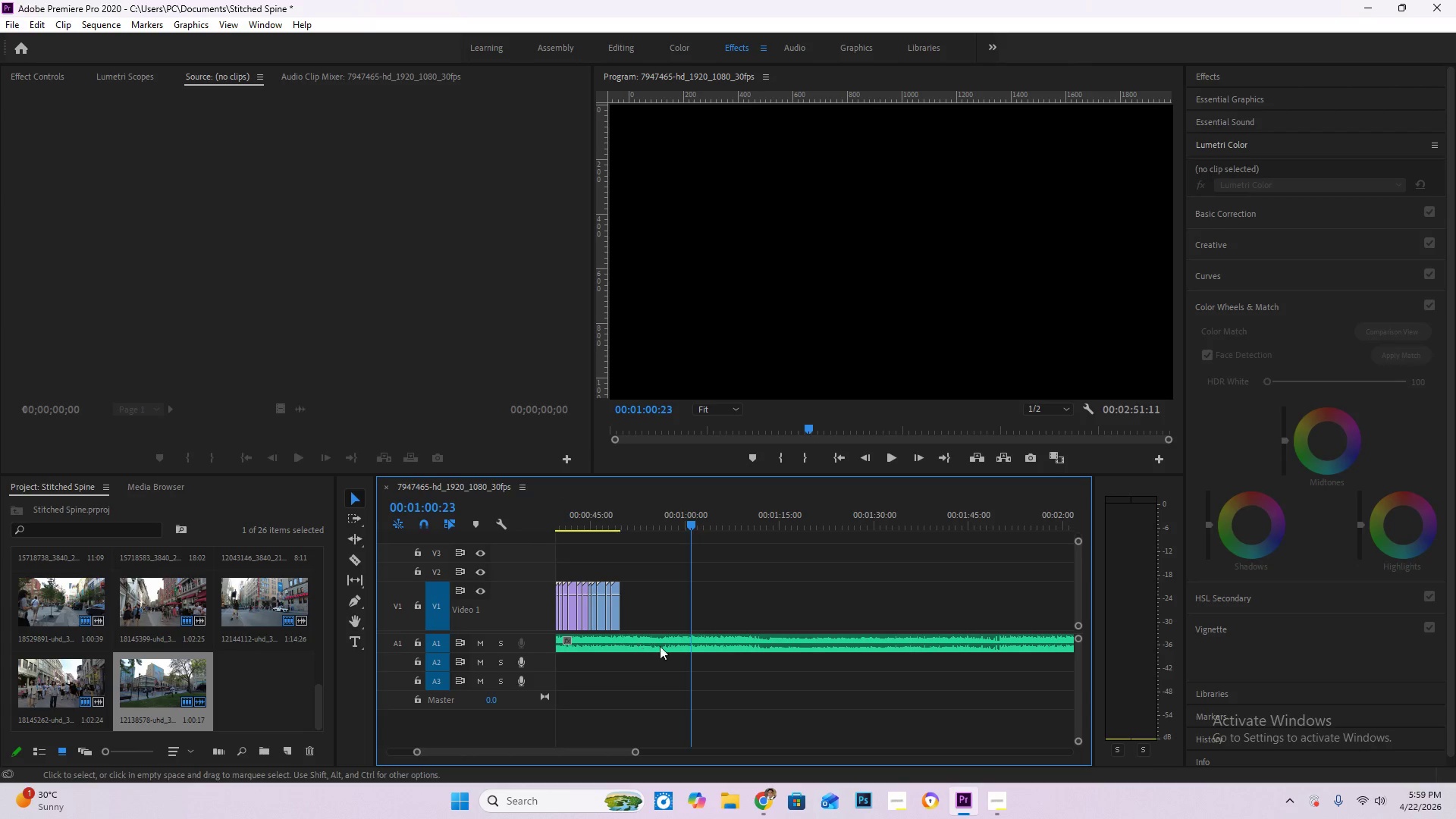 
key(C)
 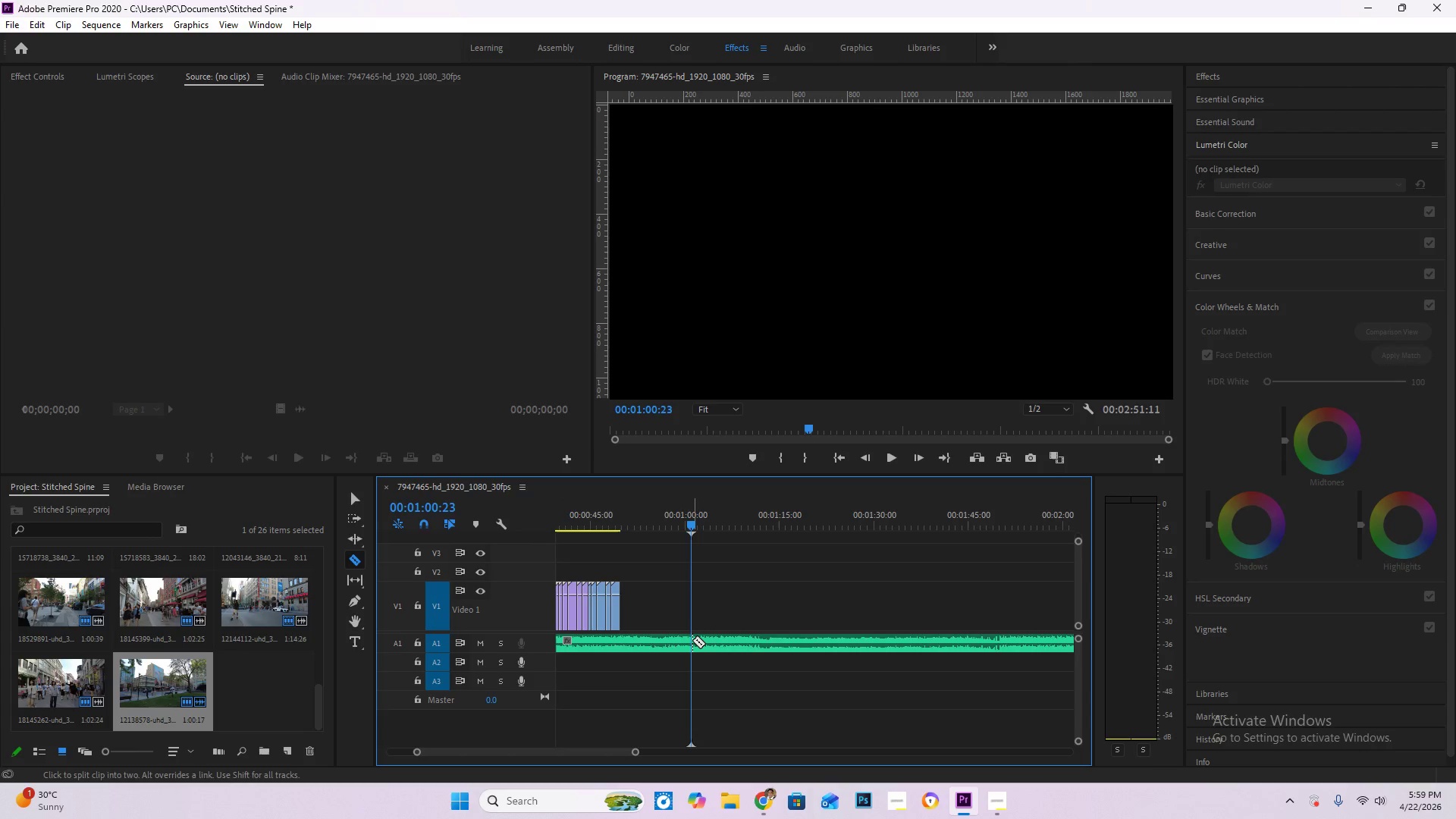 
left_click([692, 640])
 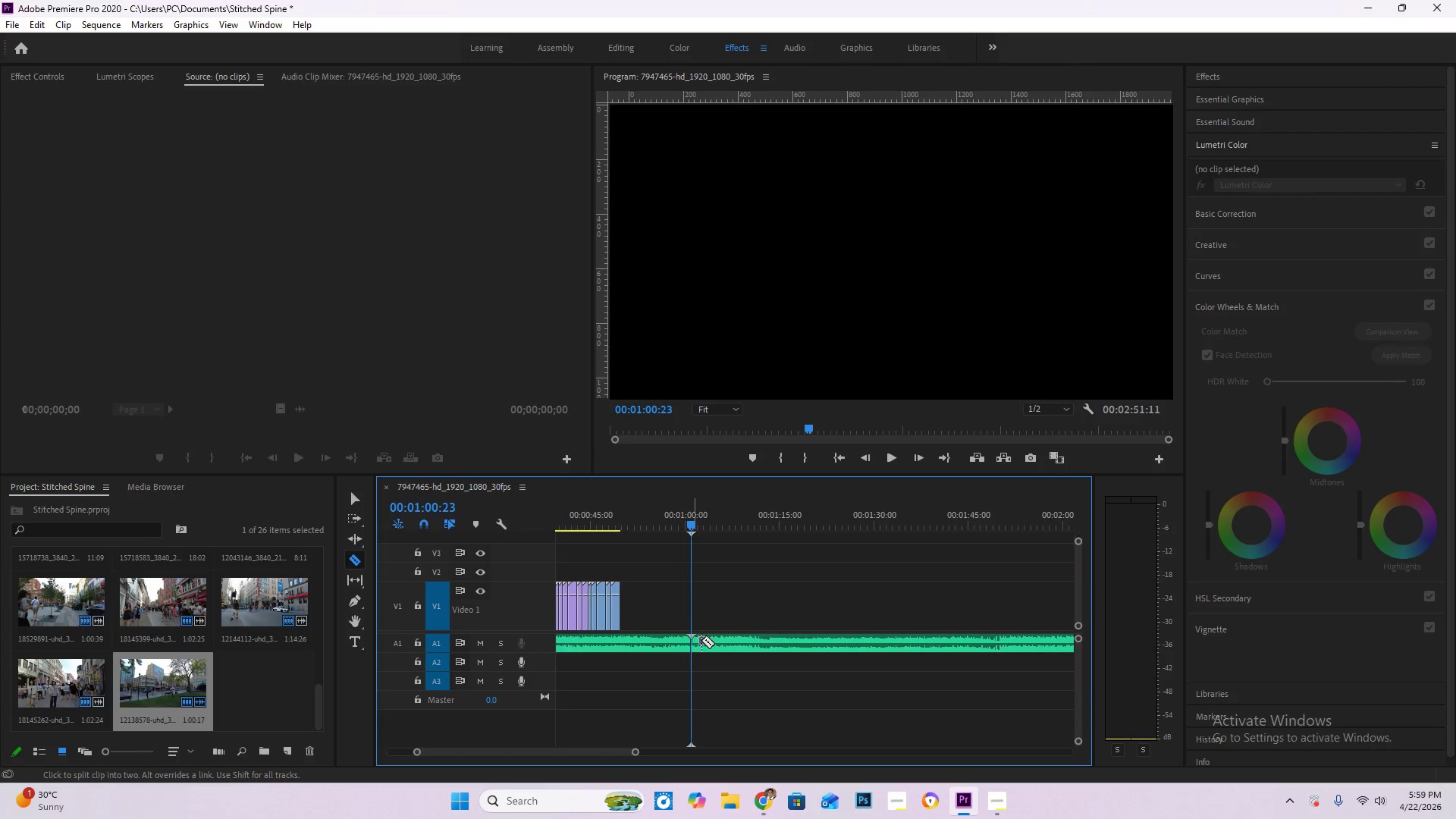 
key(V)
 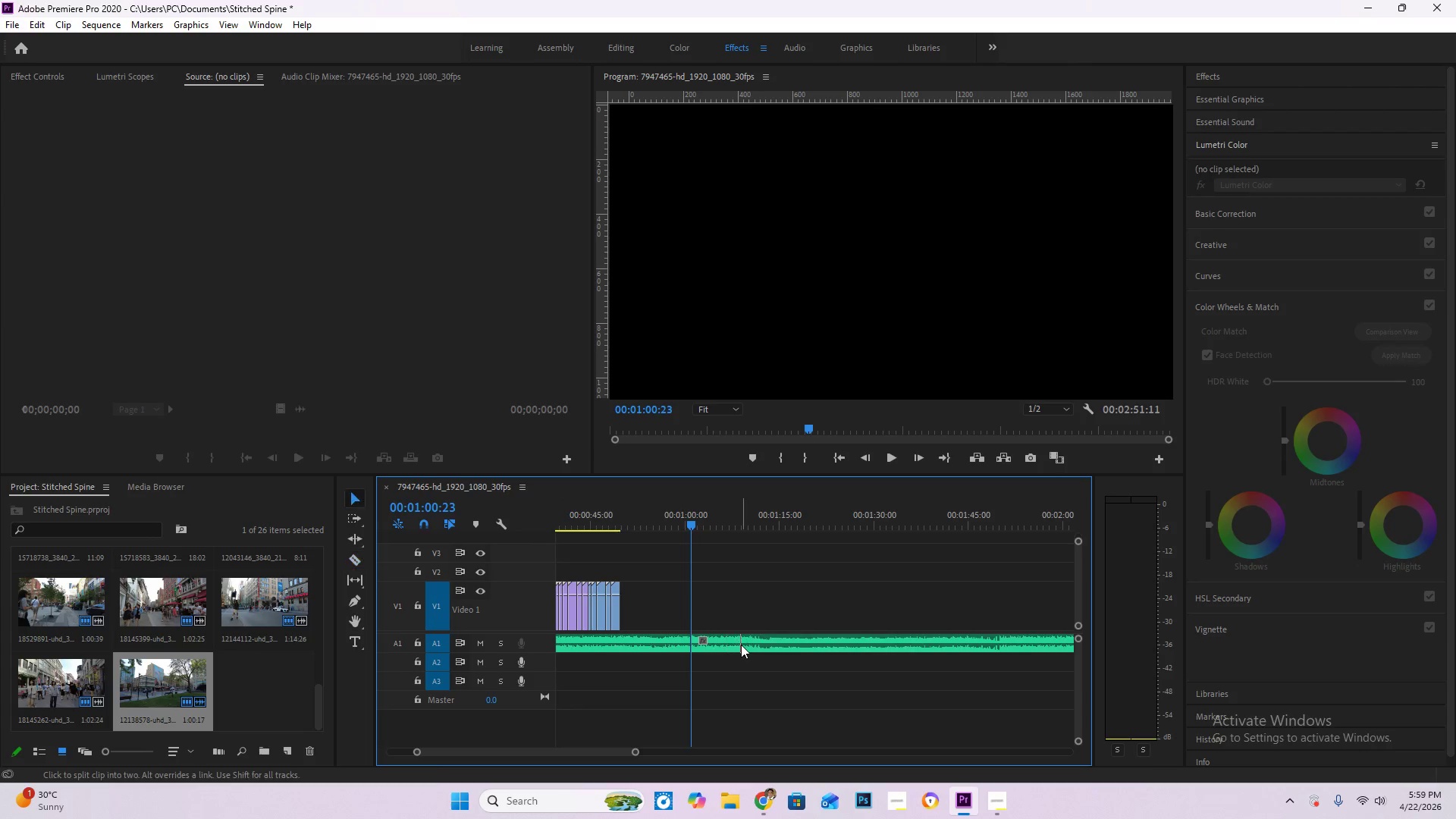 
double_click([741, 645])
 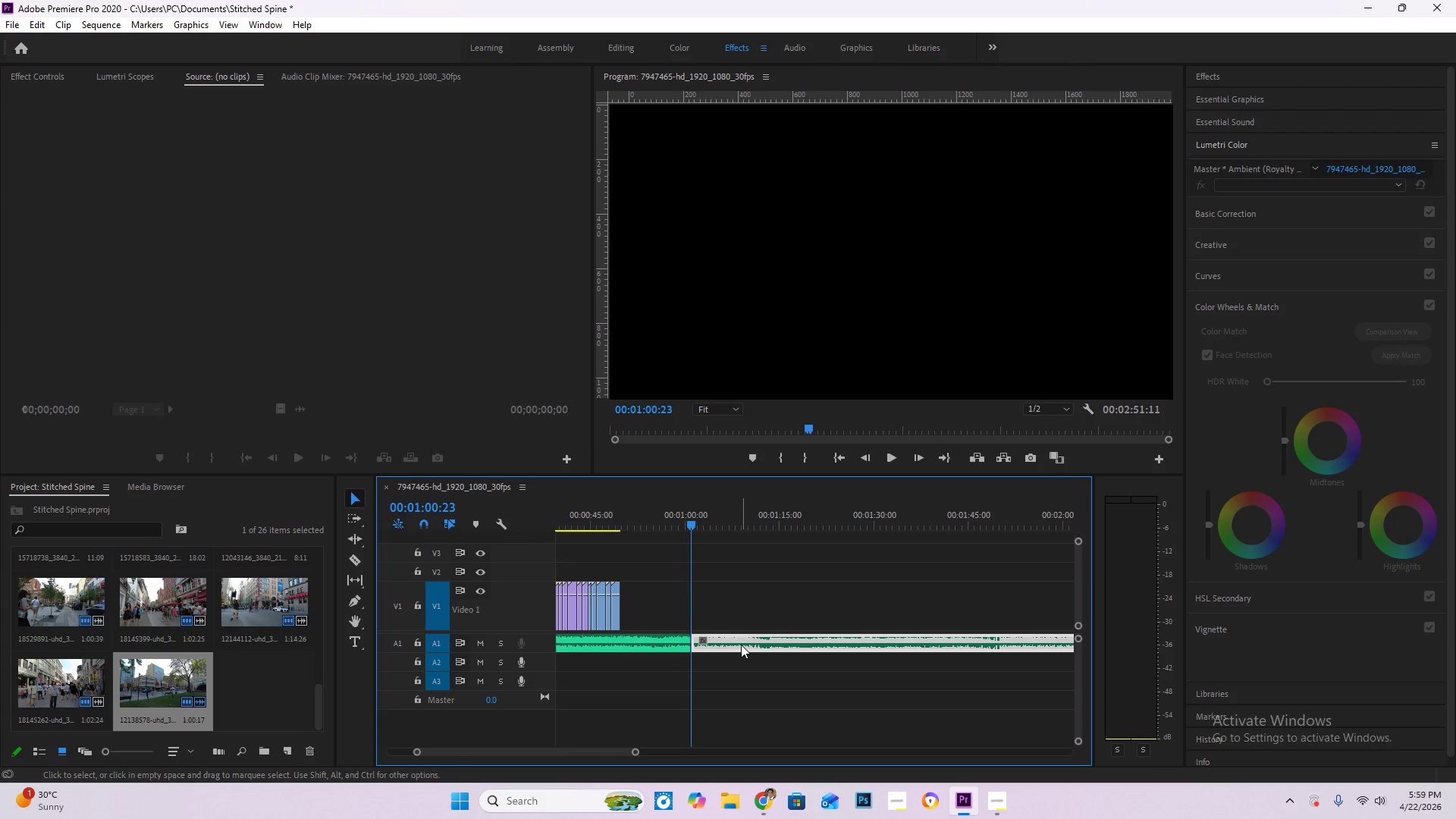 
key(Delete)
 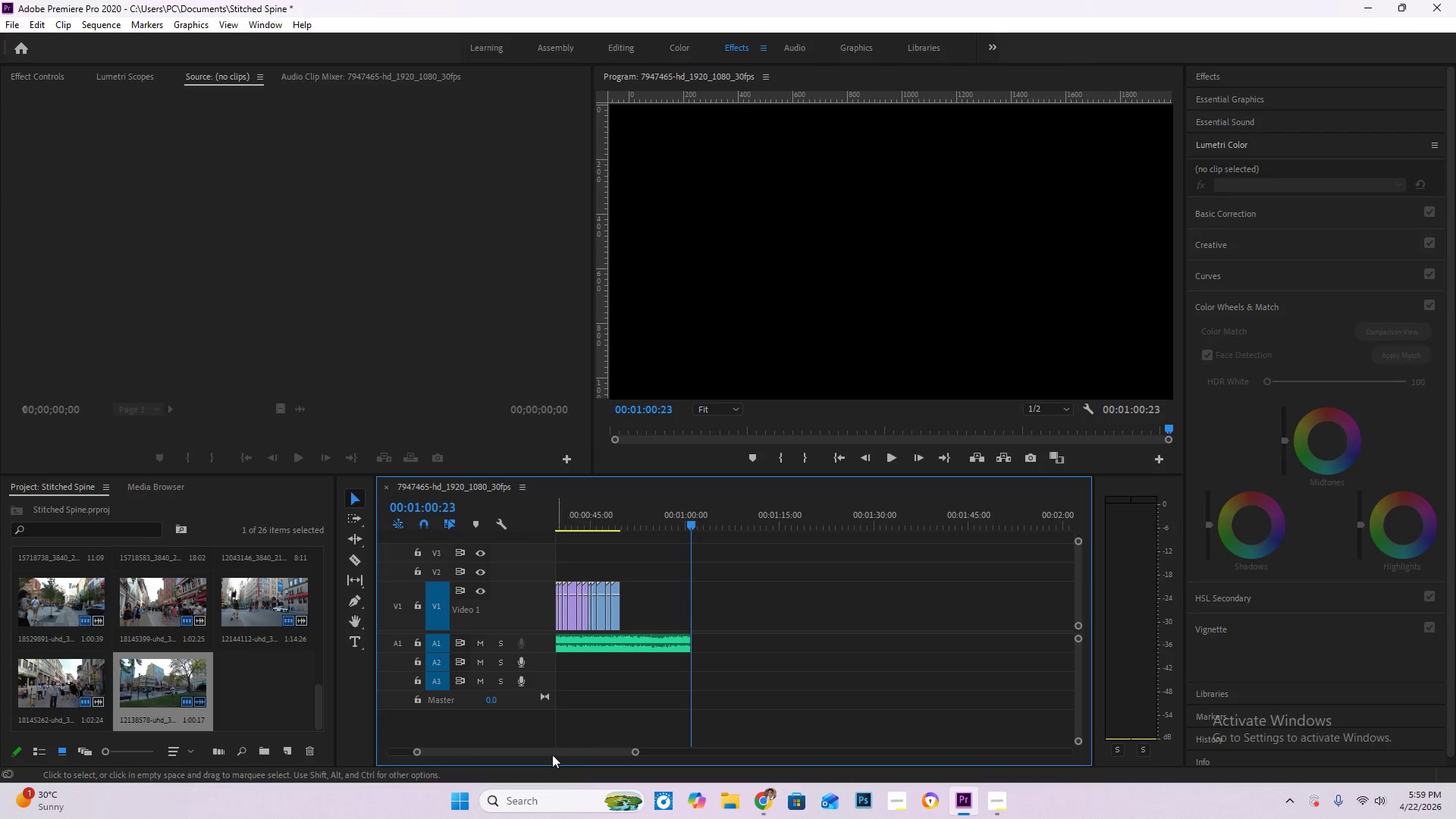 
key(Alt+AltLeft)
 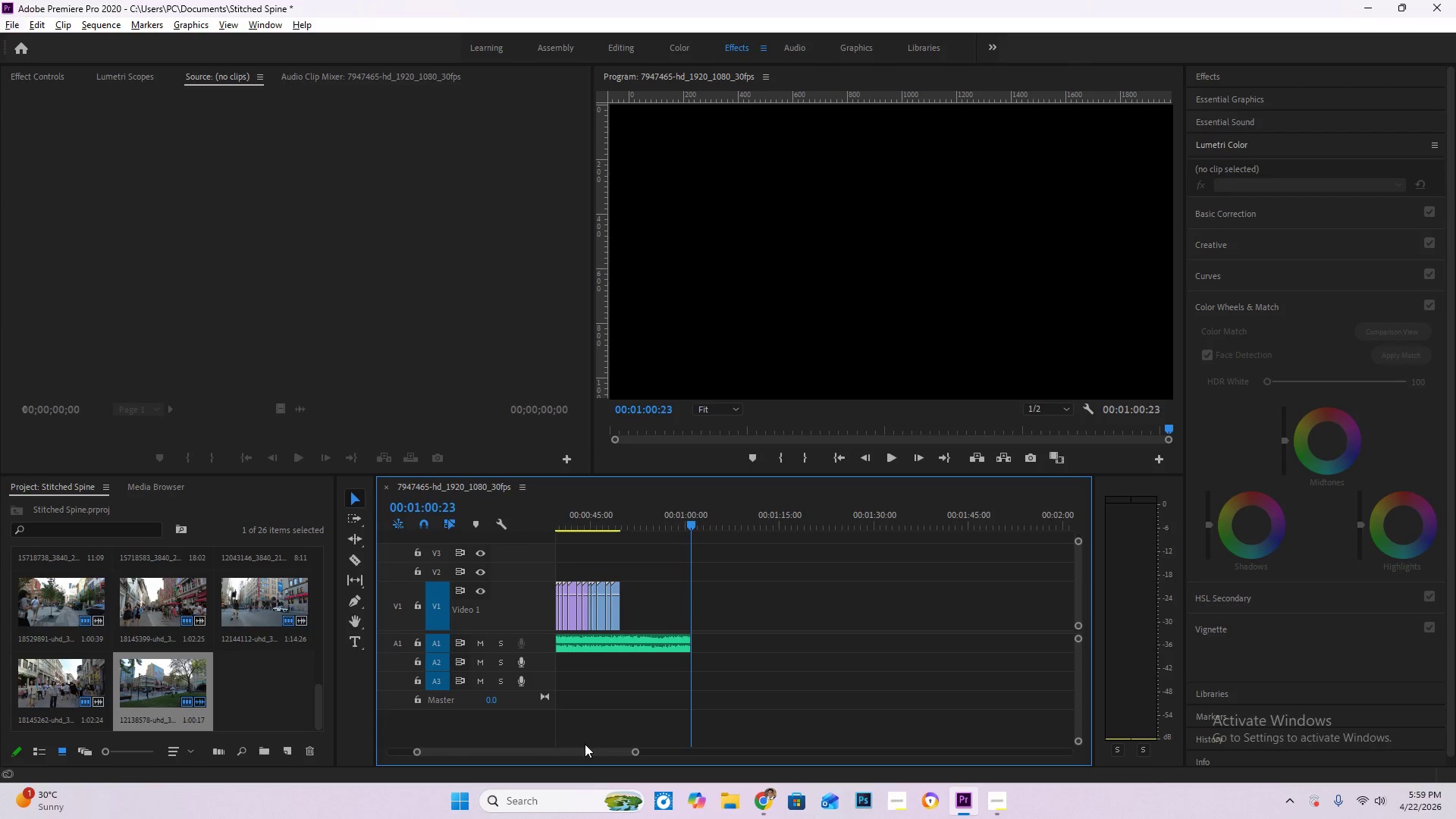 
hold_key(key=AltLeft, duration=0.91)
scroll: coordinate [648, 634], scroll_direction: up, amount: 11.0
 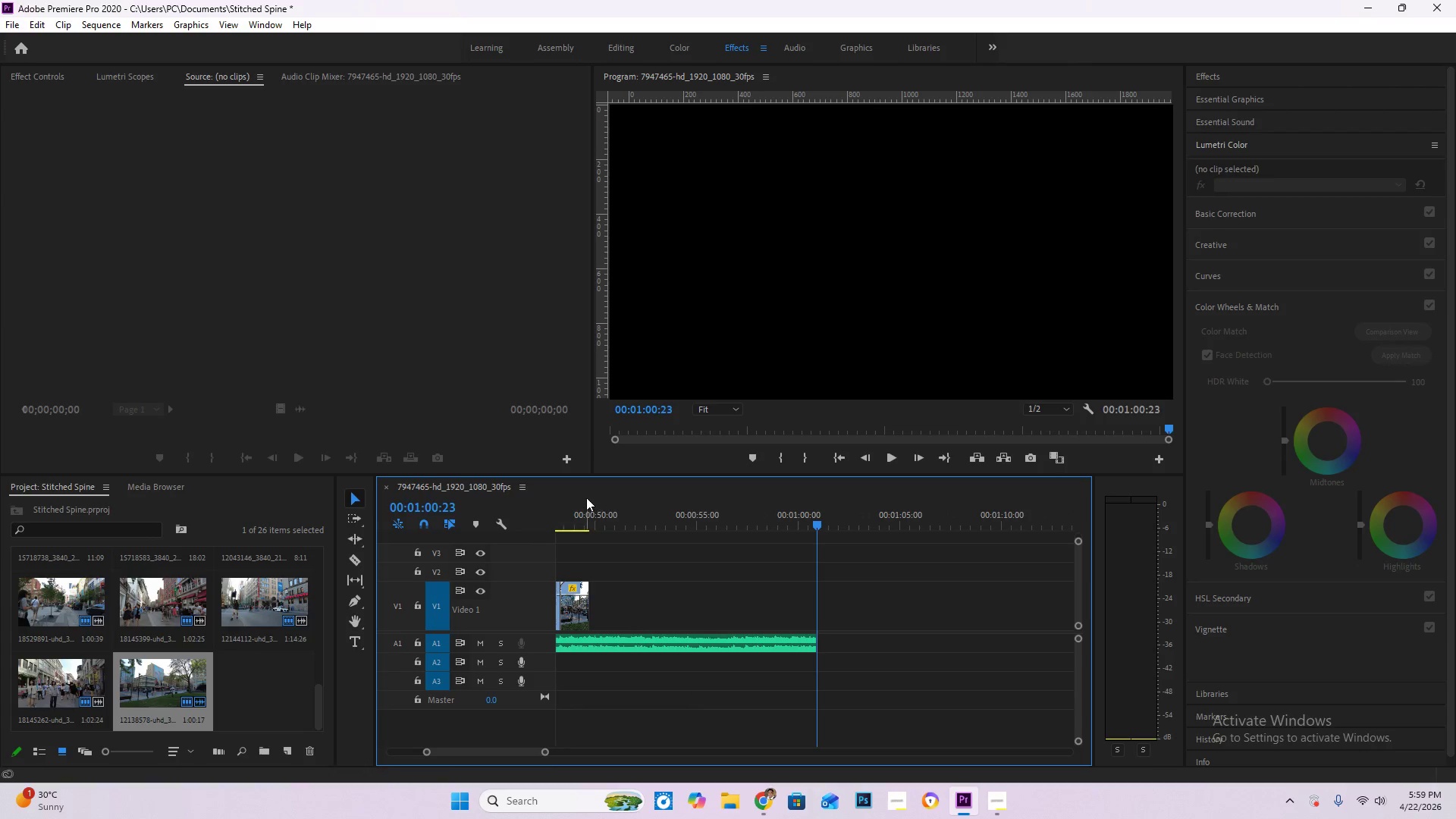 
left_click([581, 510])
 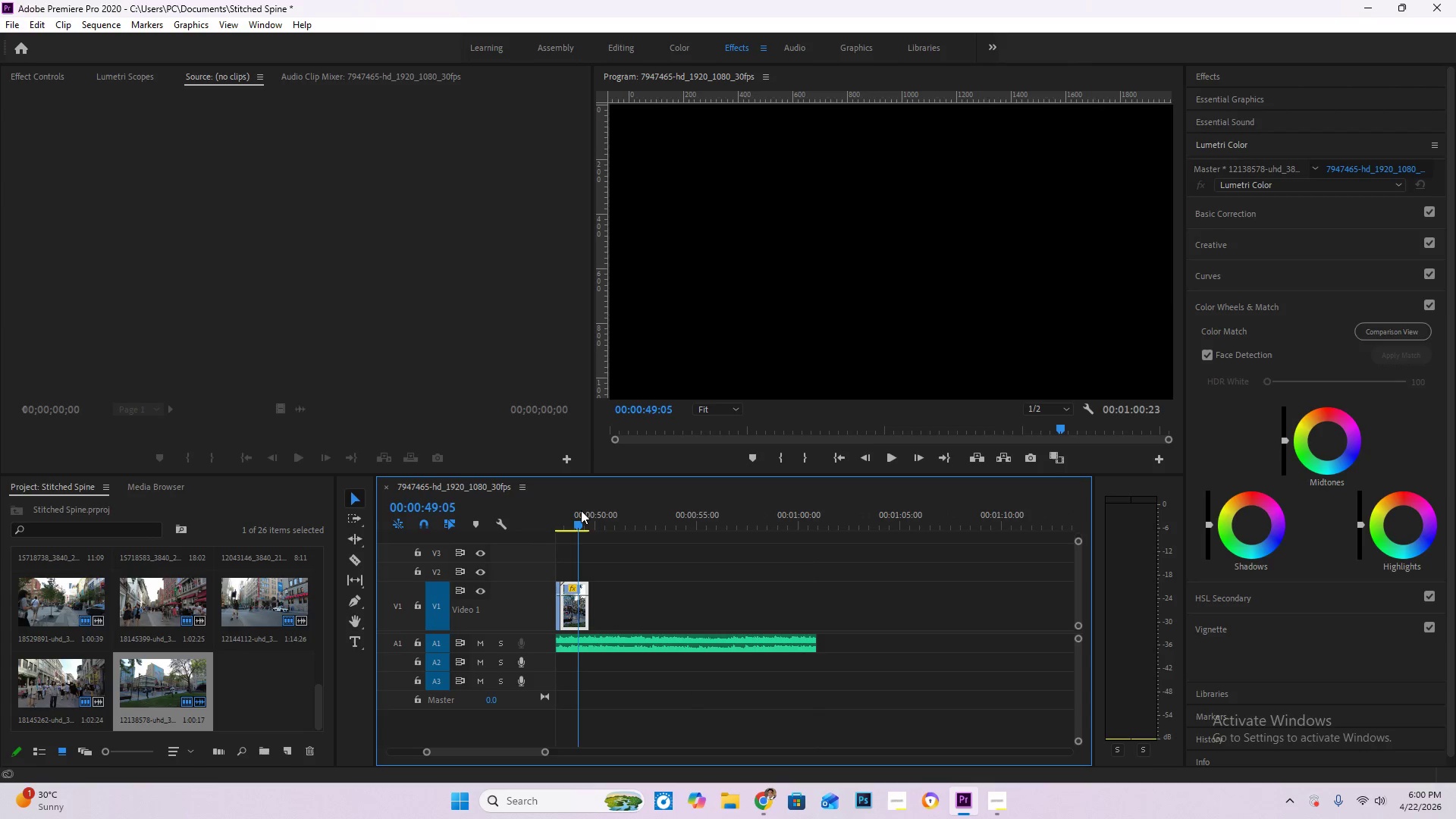 
key(Space)
 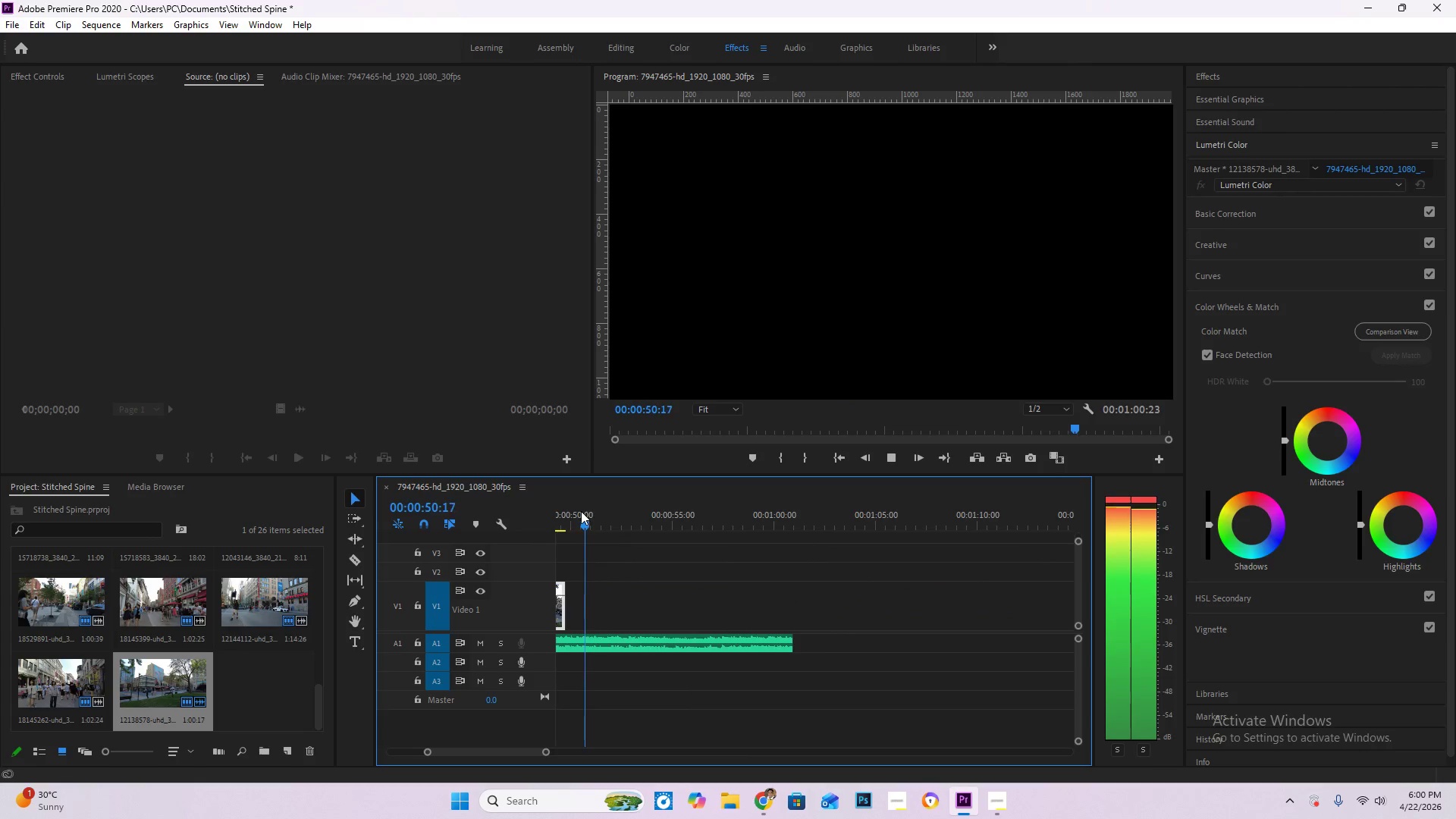 
hold_key(key=AltLeft, duration=0.55)
scroll: coordinate [586, 508], scroll_direction: down, amount: 3.0
 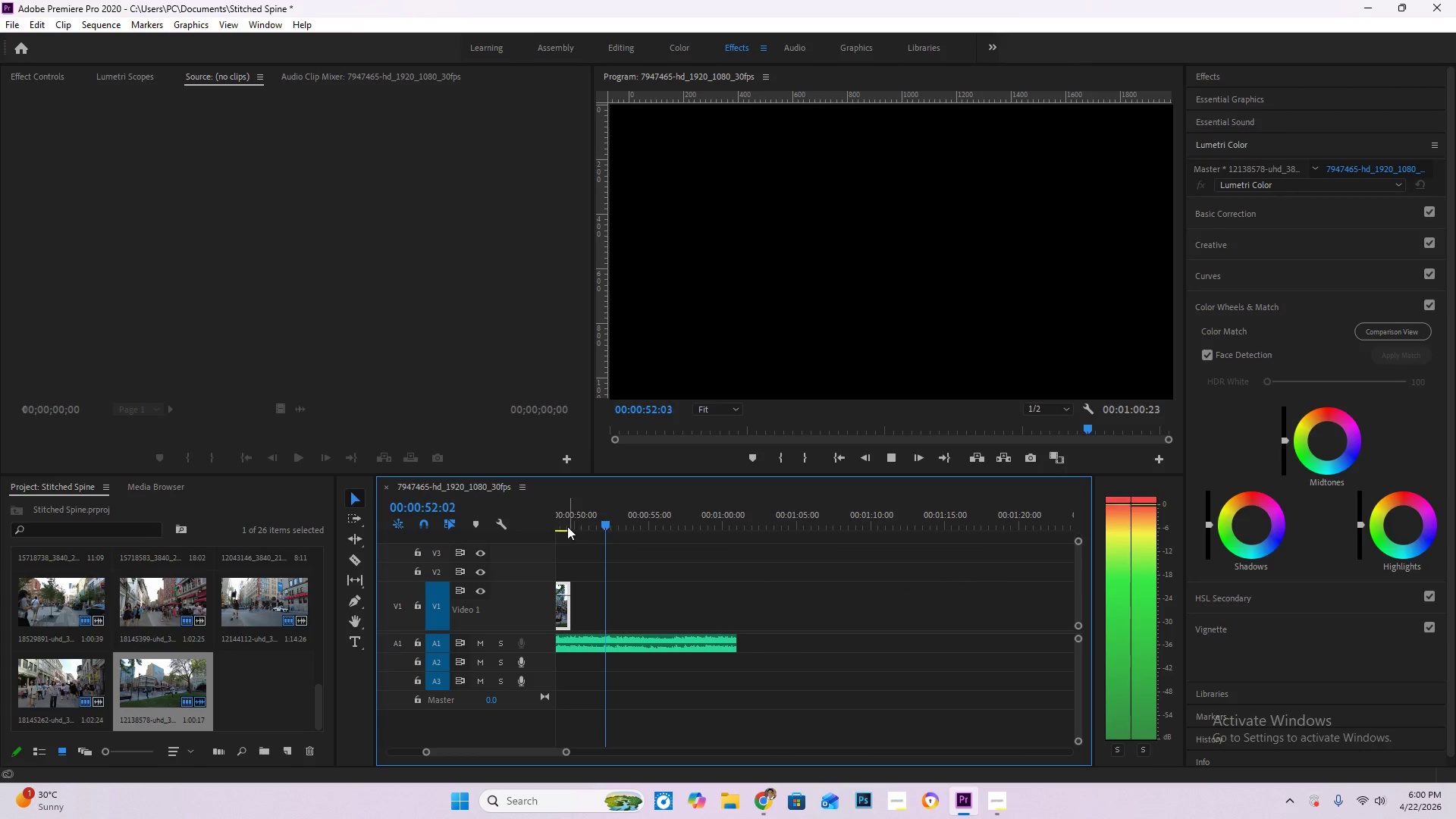 
left_click([566, 521])
 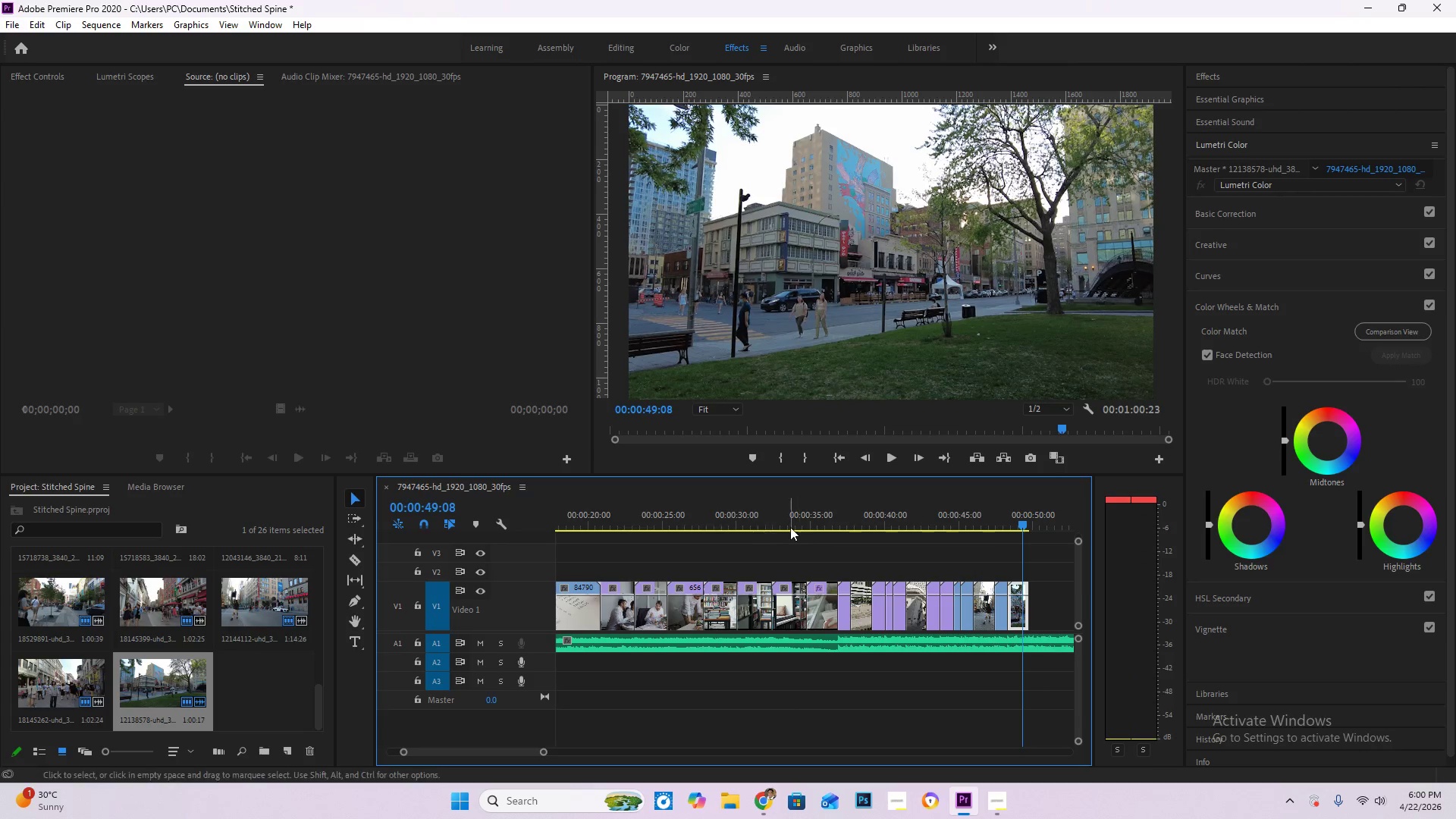 
left_click([786, 526])
 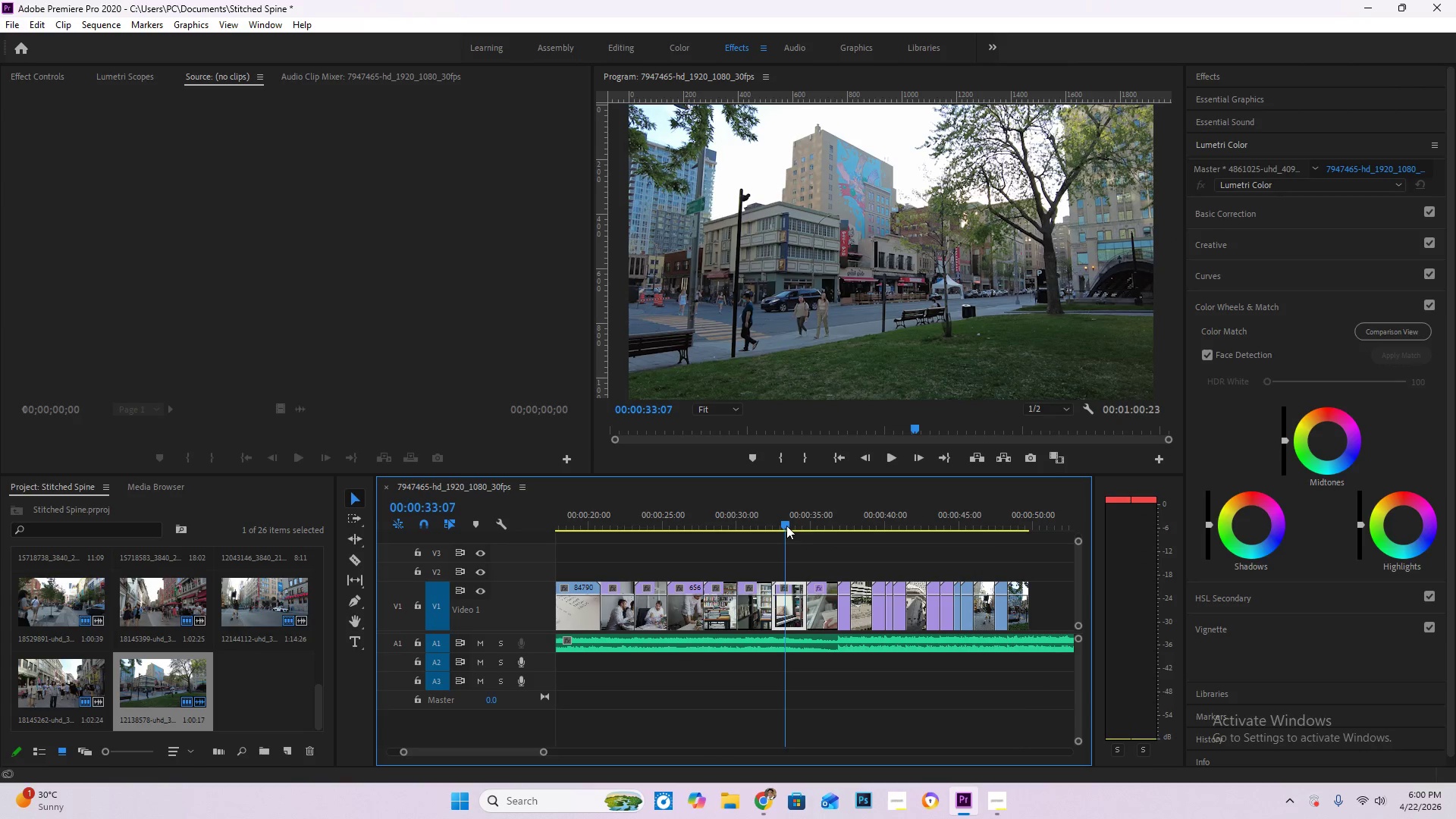 
key(Space)
 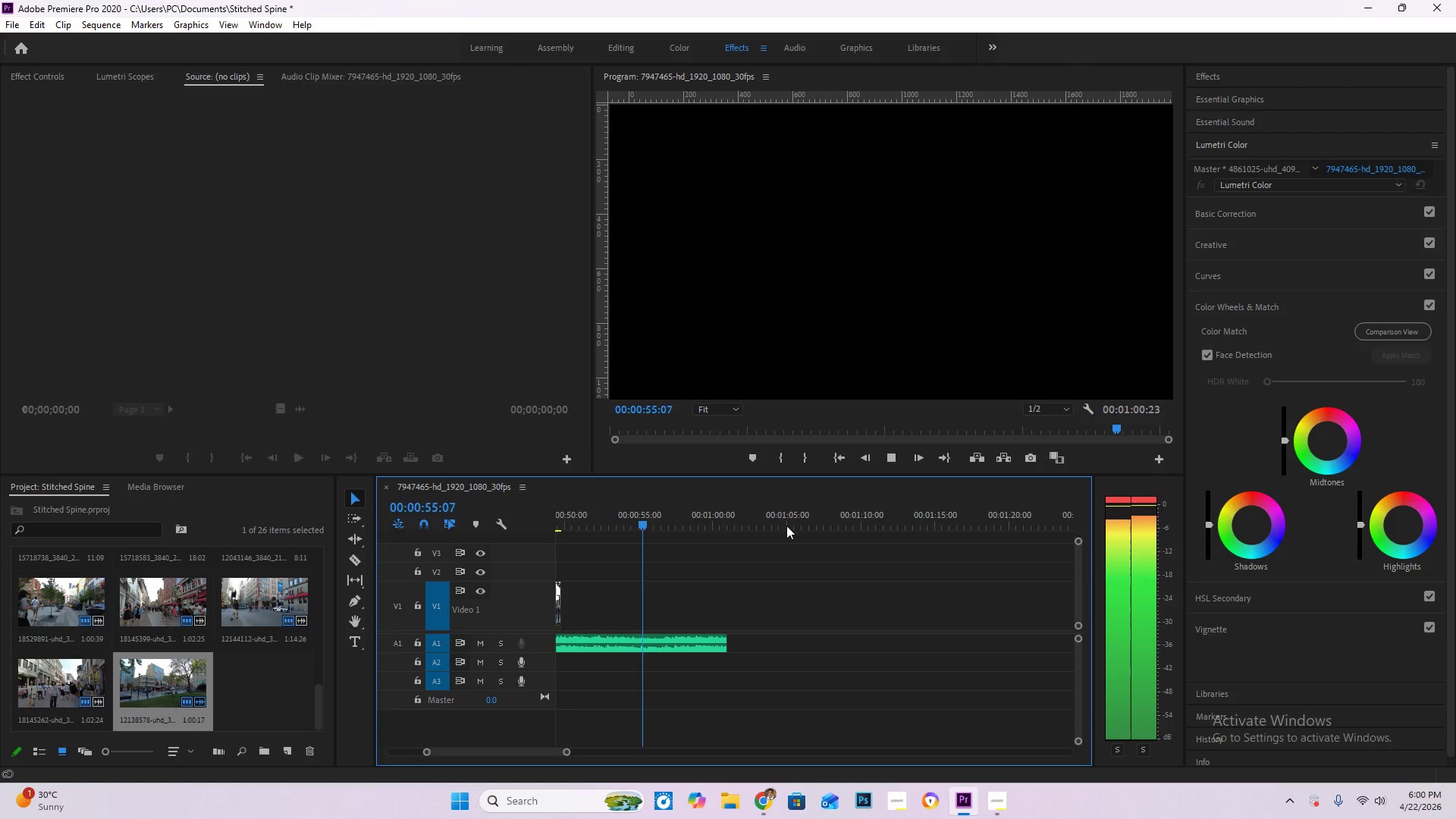 
wait(27.64)
 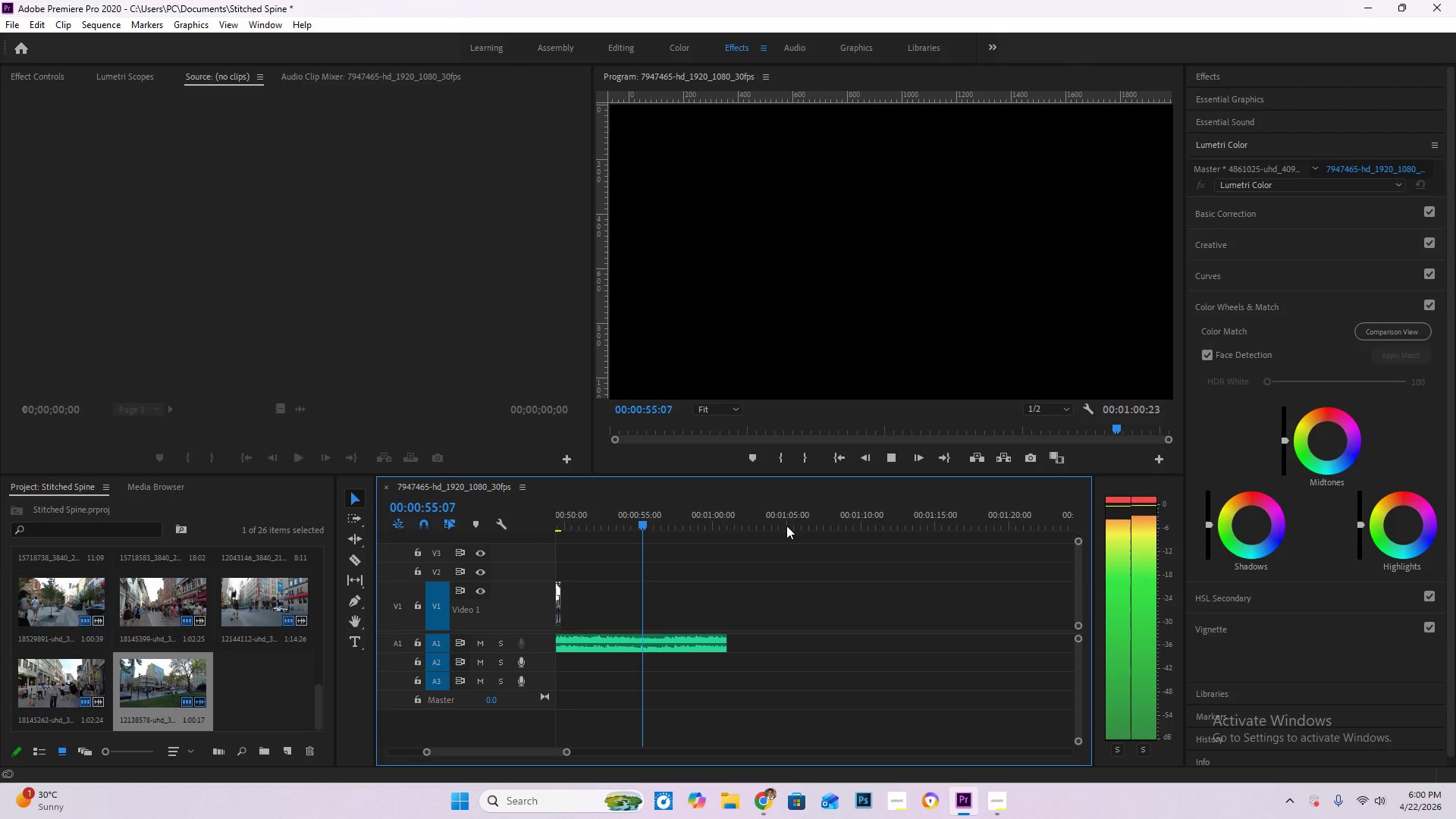 
key(Space)
 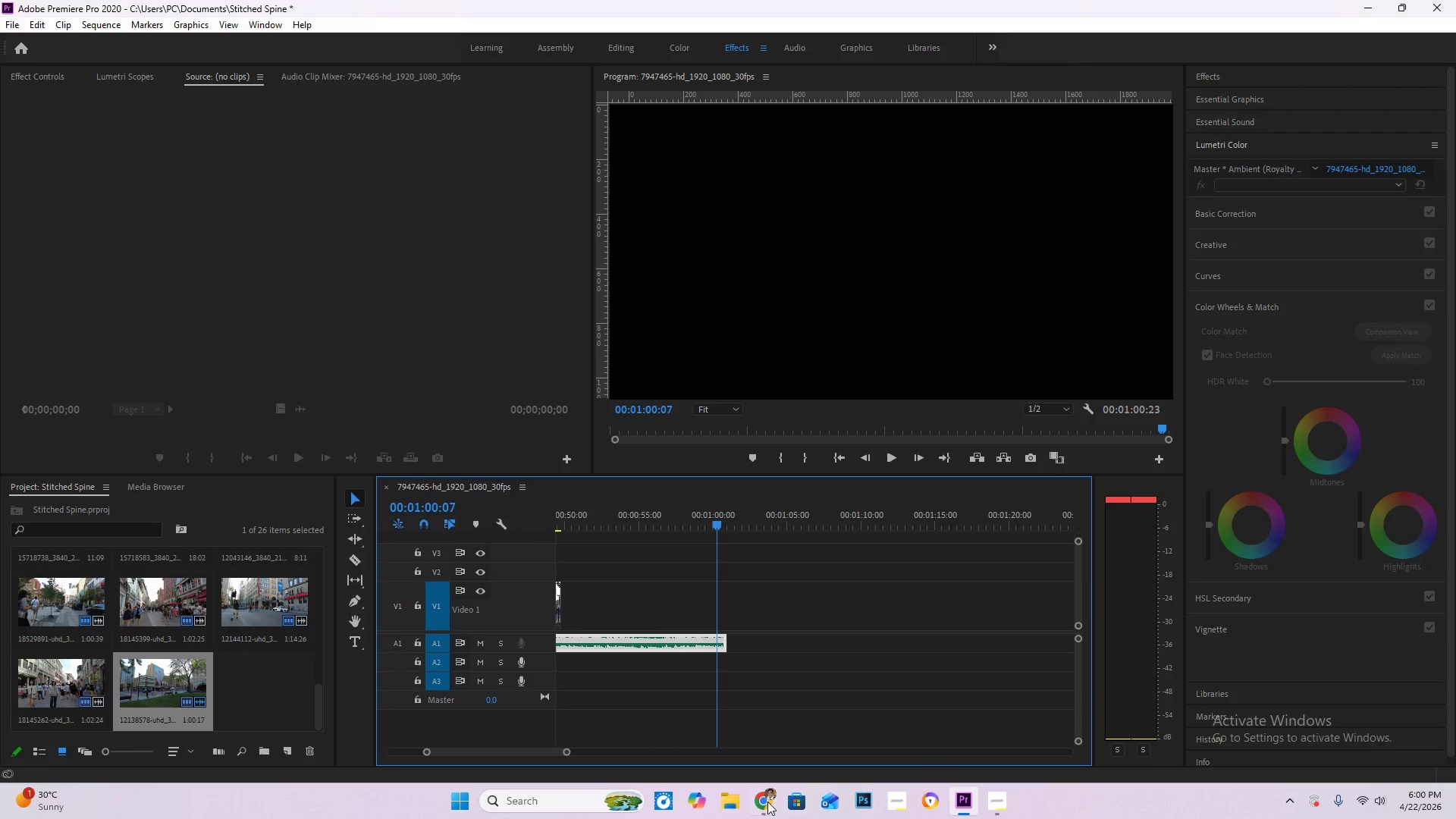 
left_click([767, 802])
 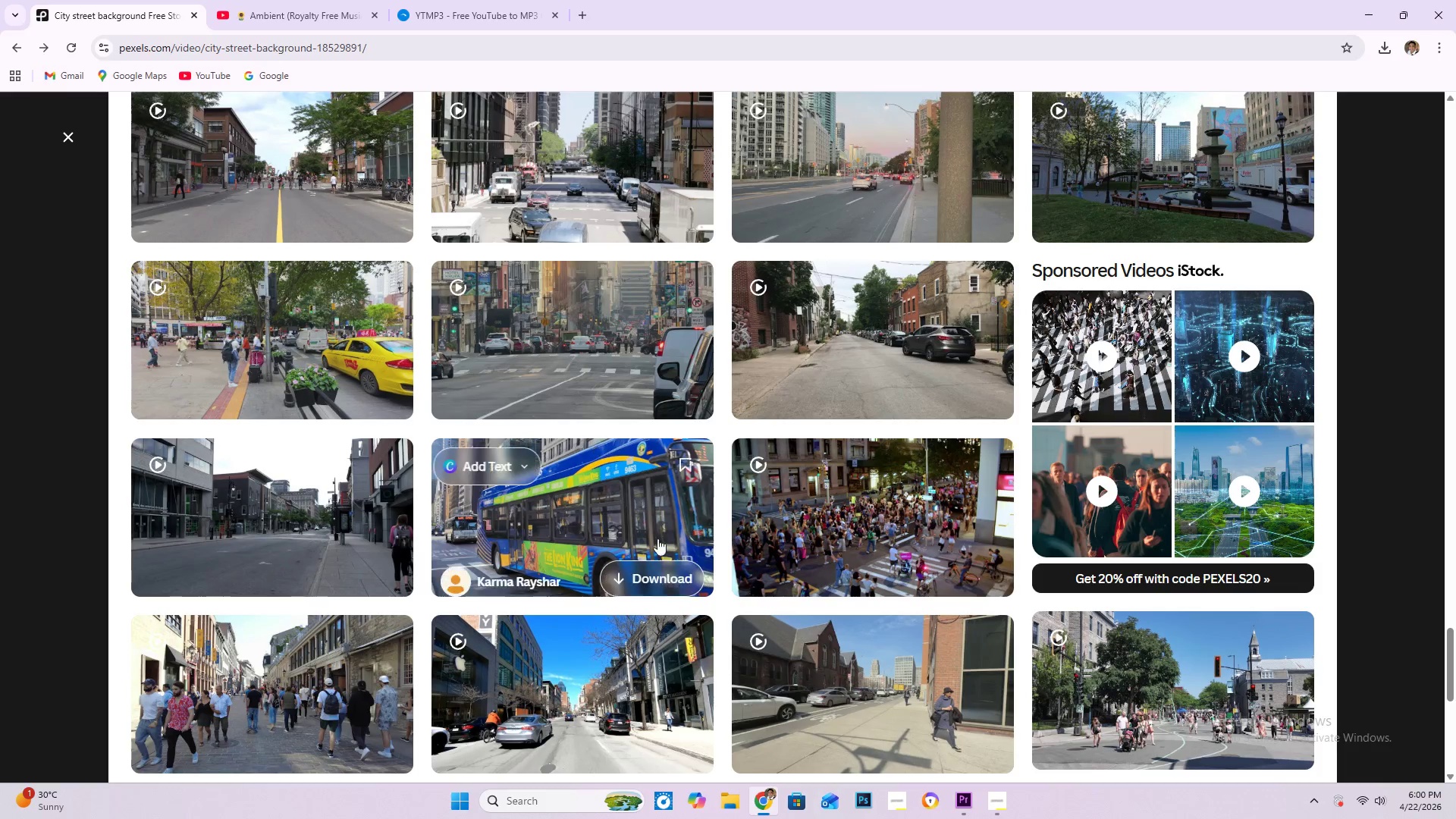 
scroll: coordinate [354, 591], scroll_direction: down, amount: 10.0
 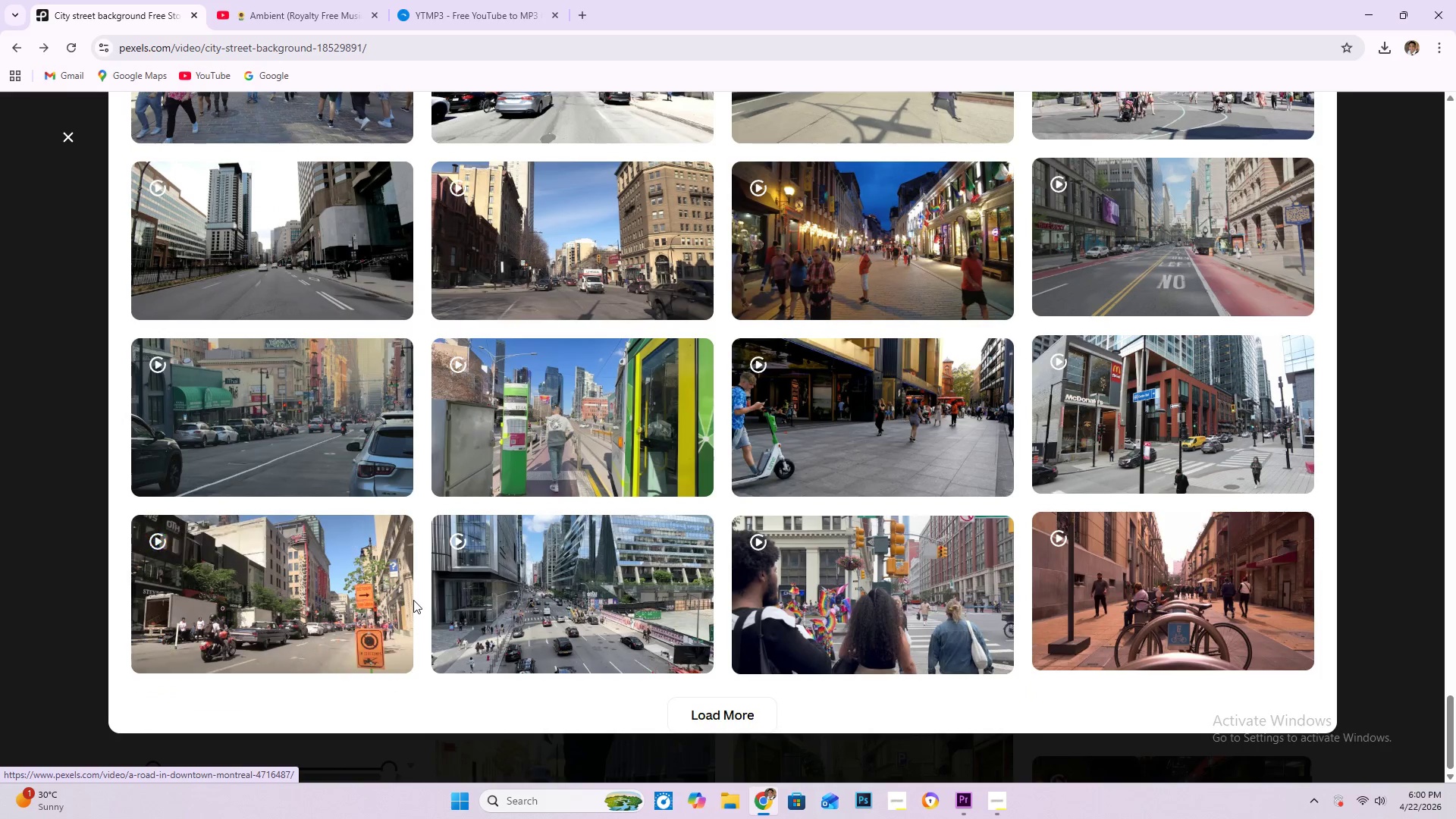 
mouse_move([596, 592])
 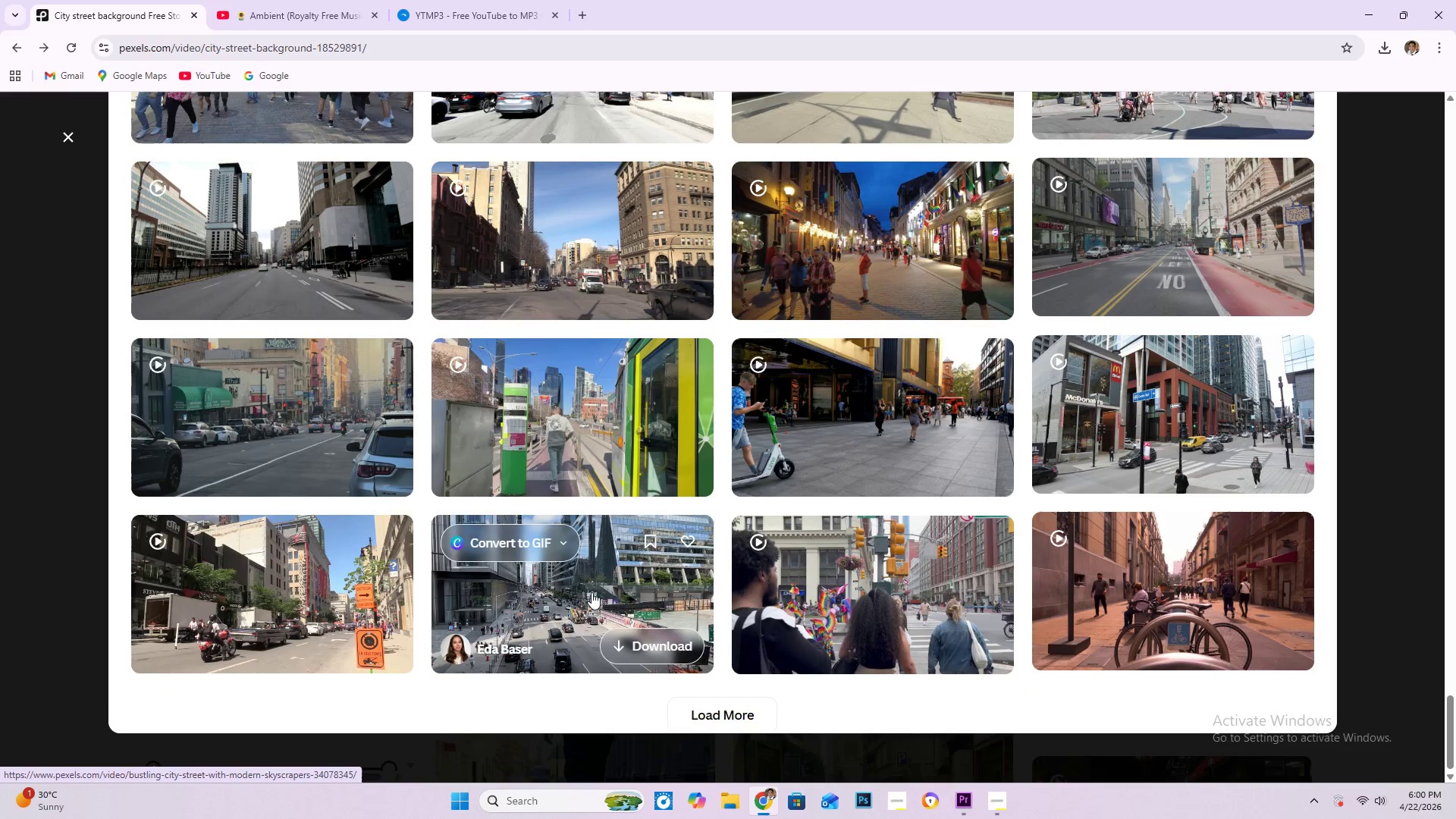 
left_click([592, 592])
 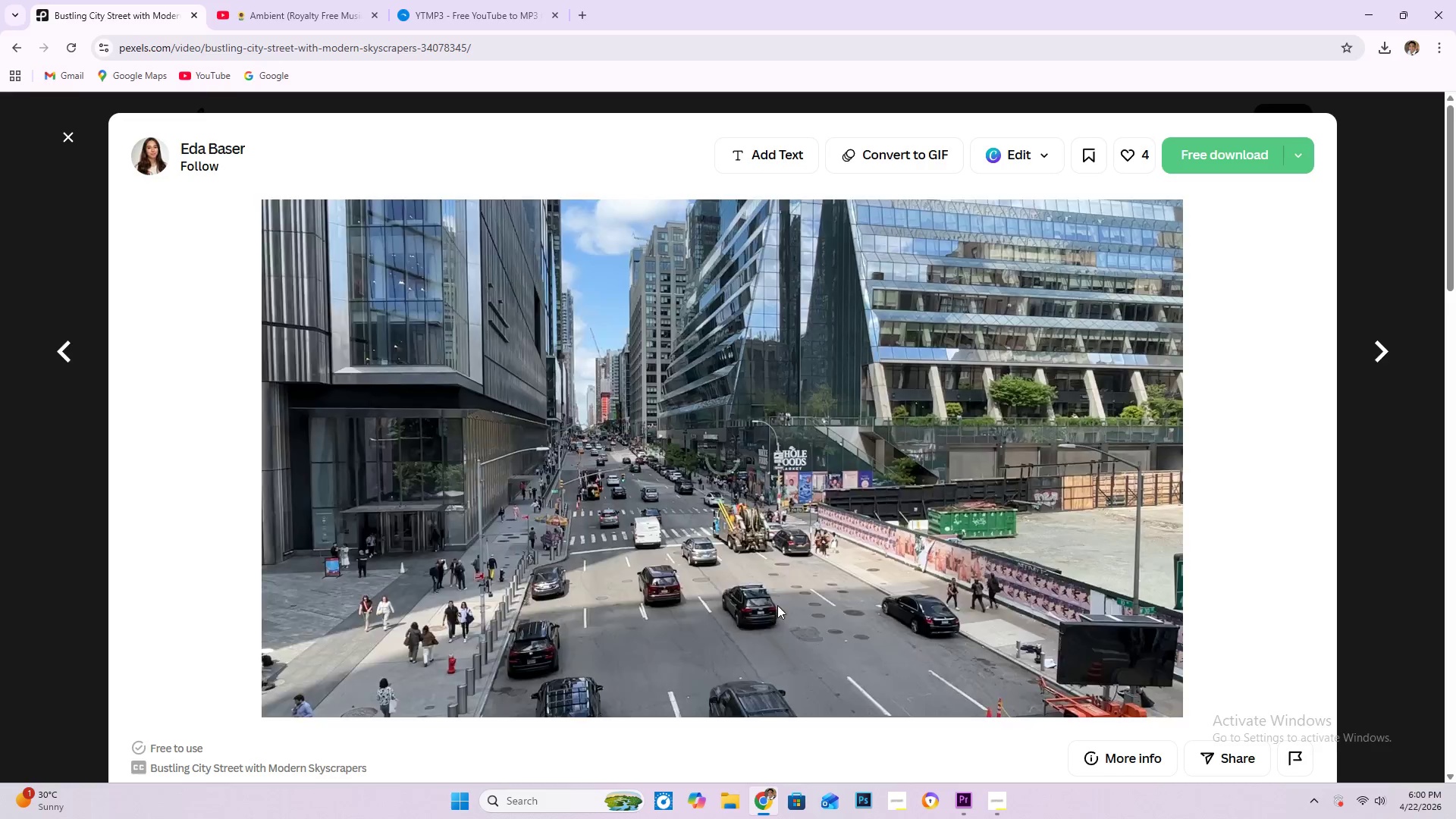 
scroll: coordinate [675, 488], scroll_direction: down, amount: 8.0
 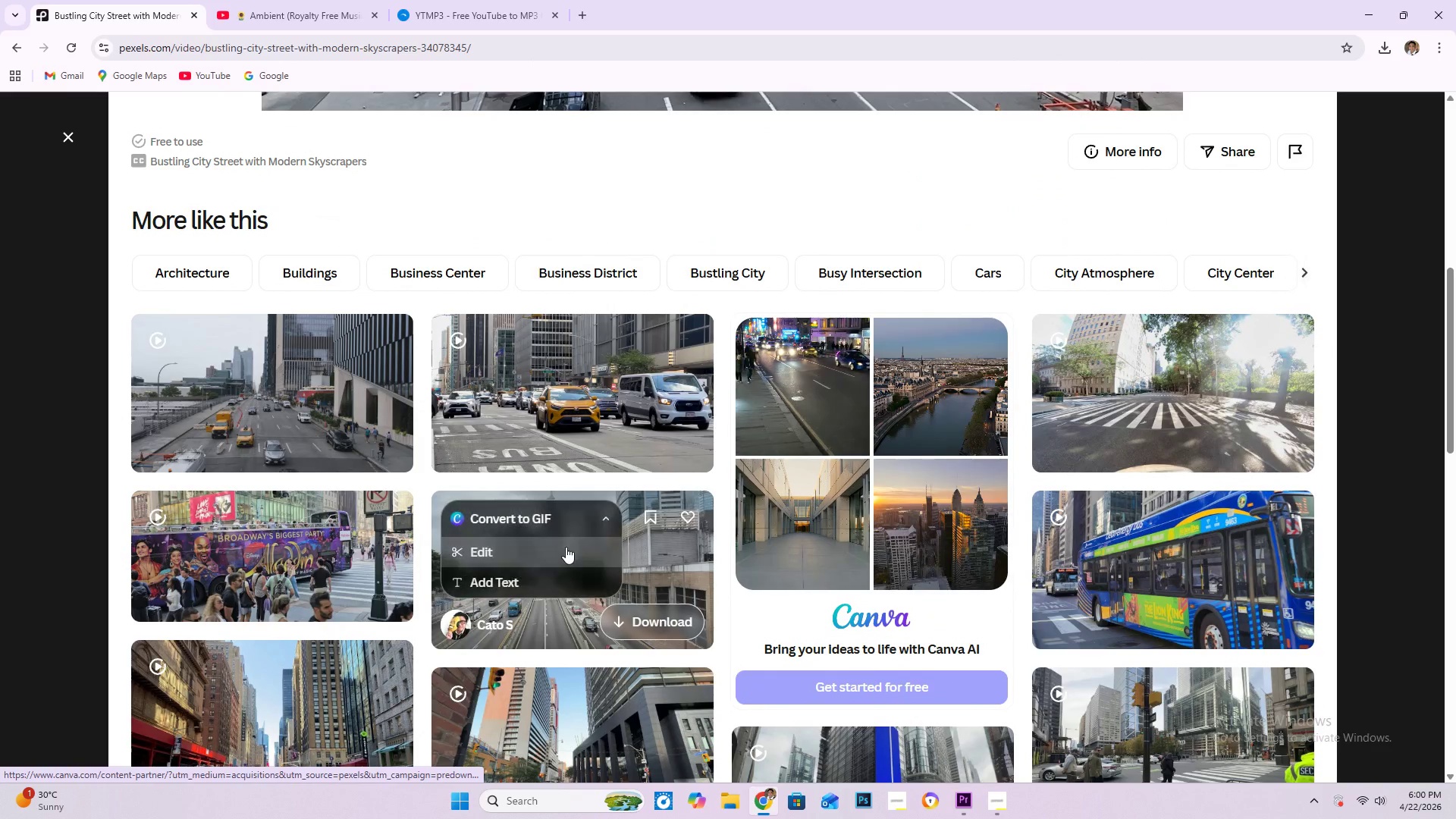 
left_click([538, 378])
 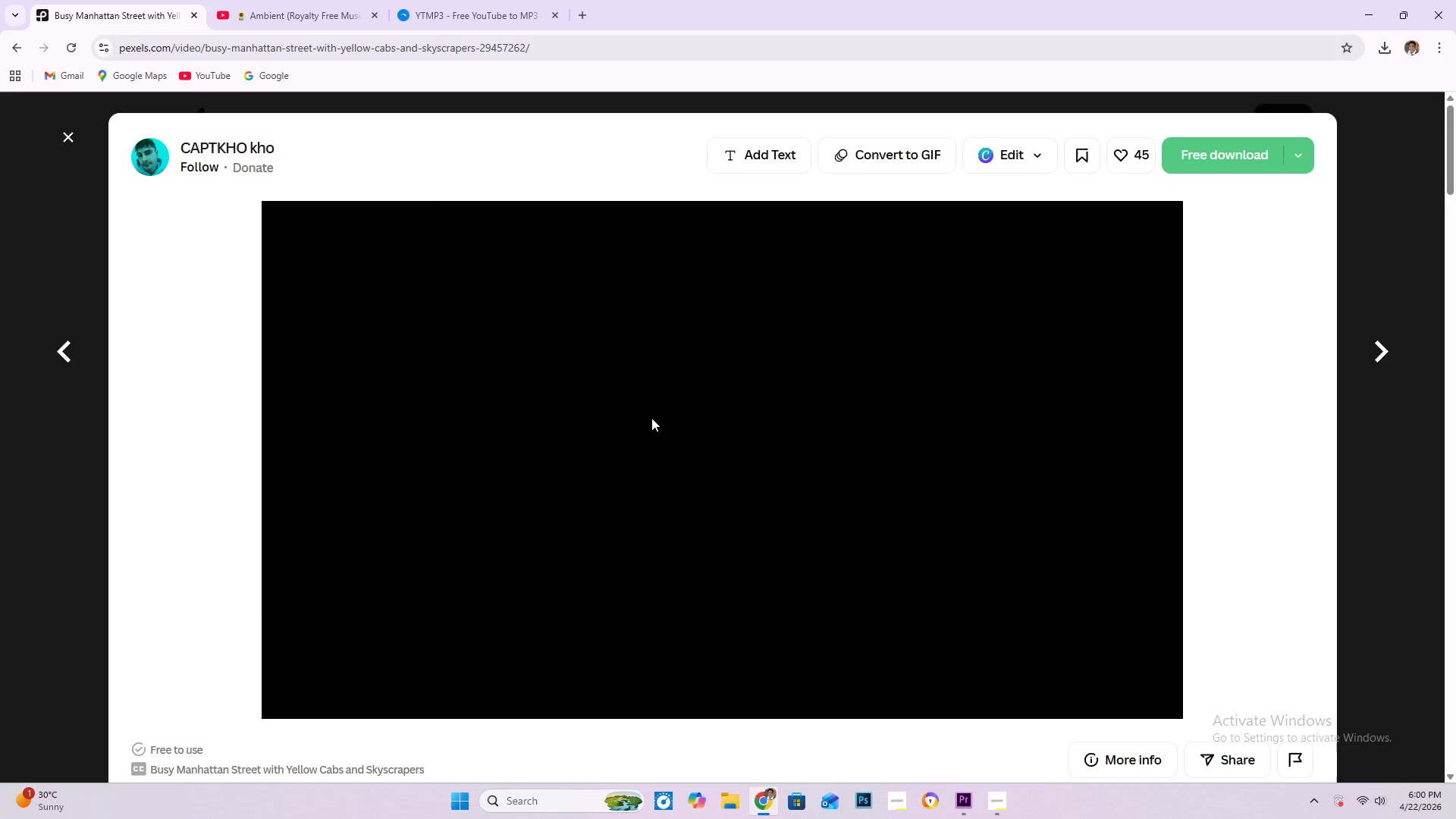 
scroll: coordinate [1149, 479], scroll_direction: down, amount: 16.0
 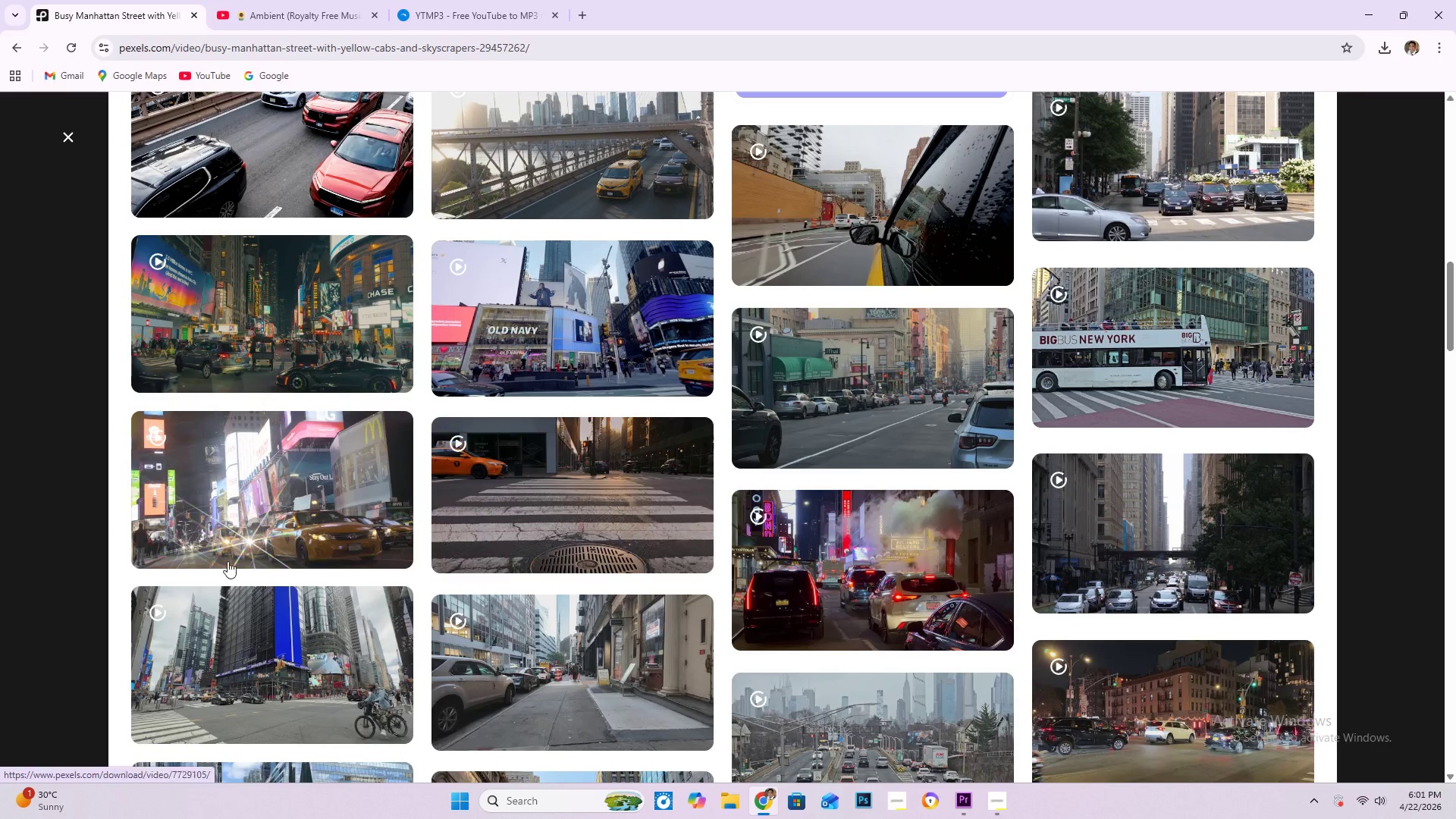 
scroll: coordinate [1228, 726], scroll_direction: down, amount: 13.0
 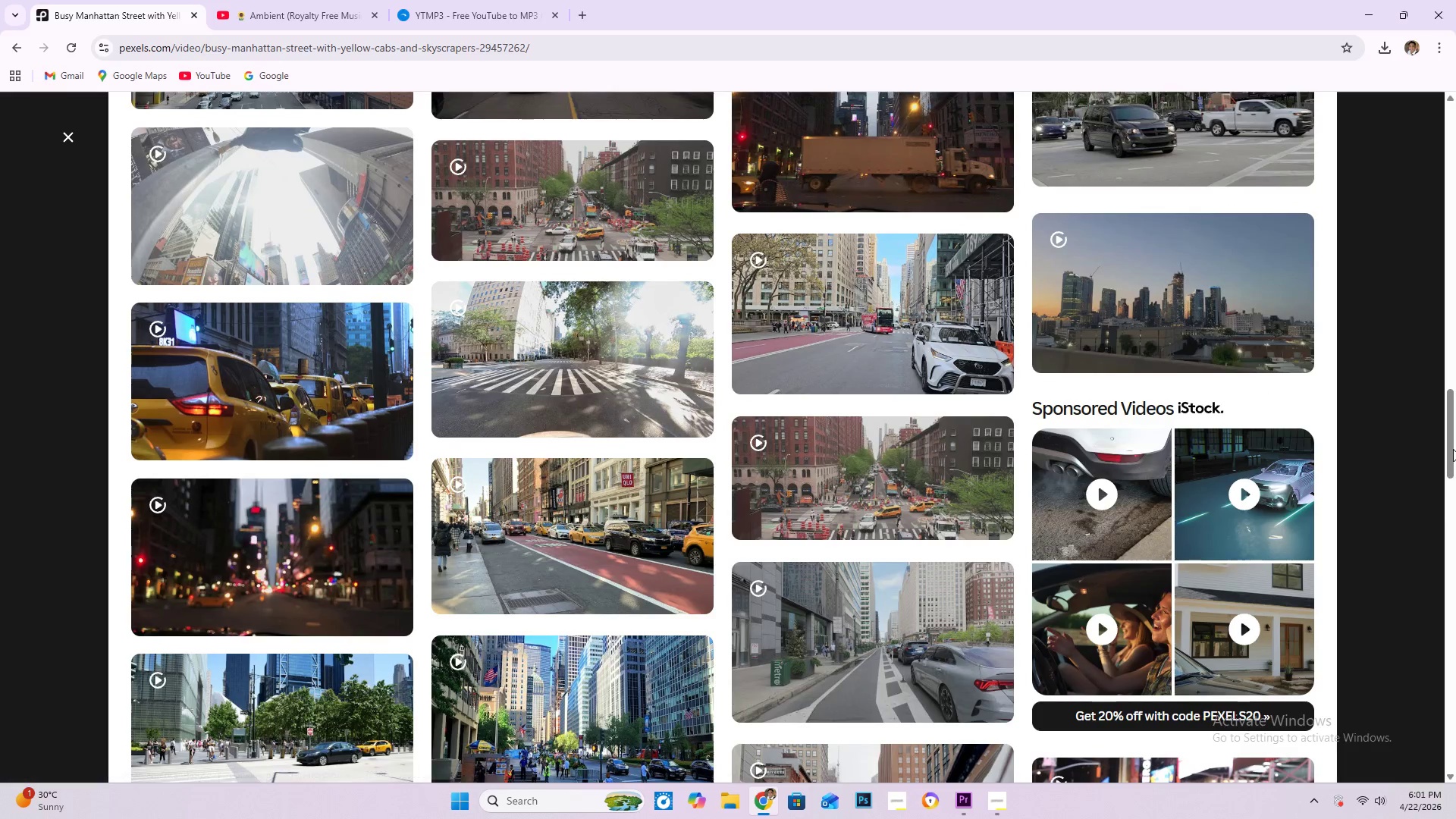 
left_click_drag(start_coordinate=[1454, 437], to_coordinate=[1455, 120])
 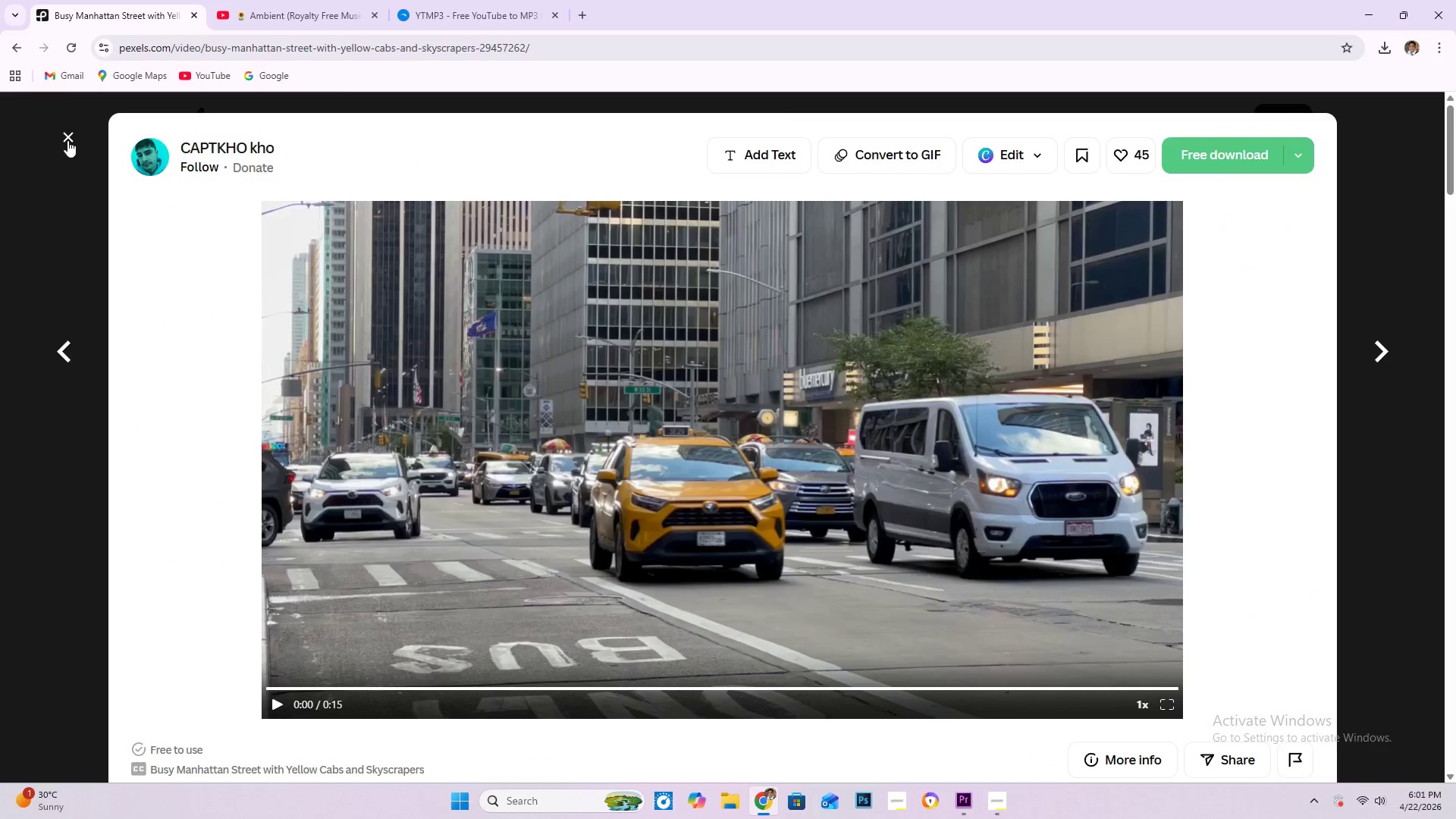 
left_click([69, 134])
 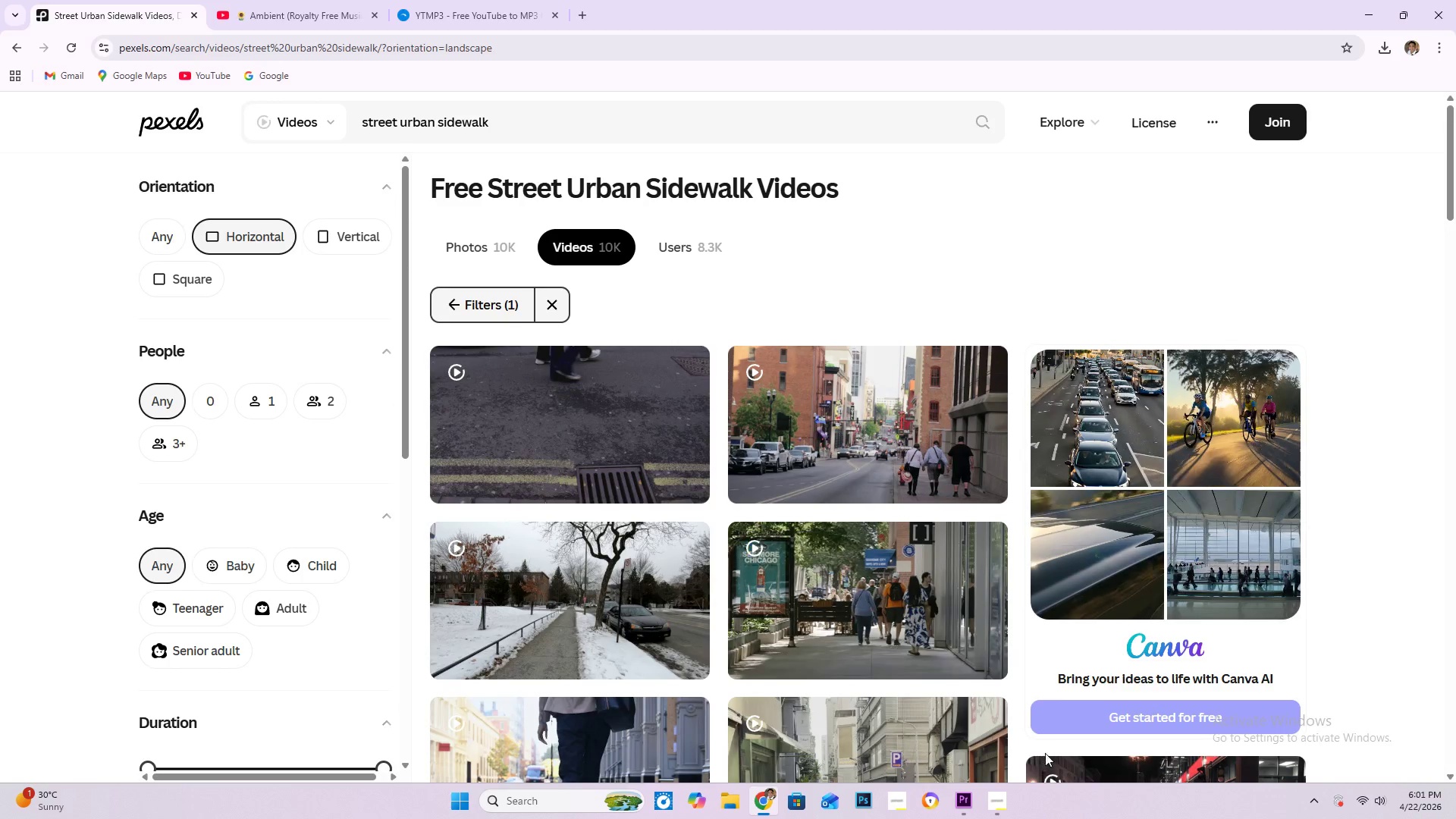 
left_click([1001, 795])